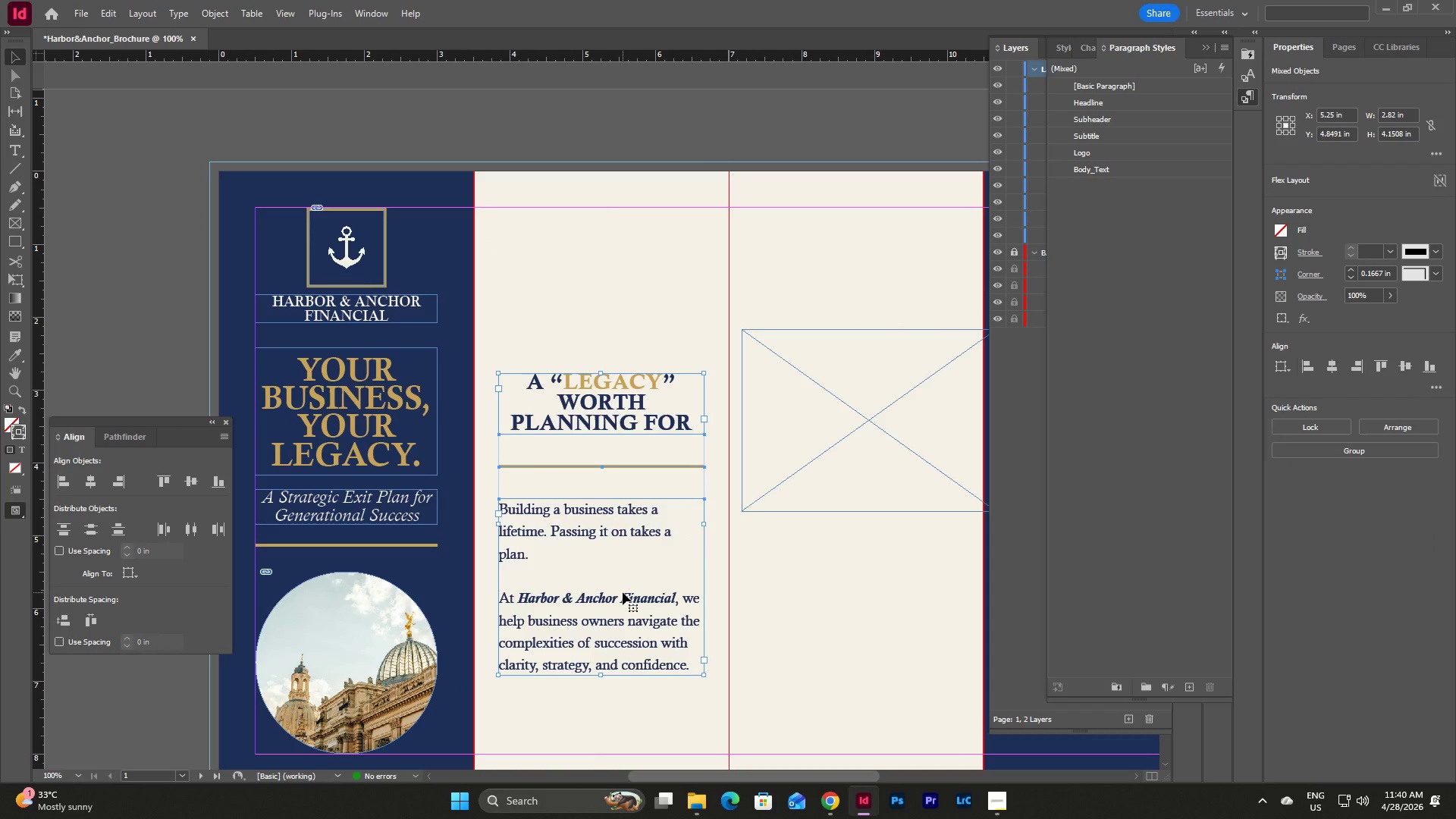 
left_click_drag(start_coordinate=[620, 554], to_coordinate=[617, 581])
 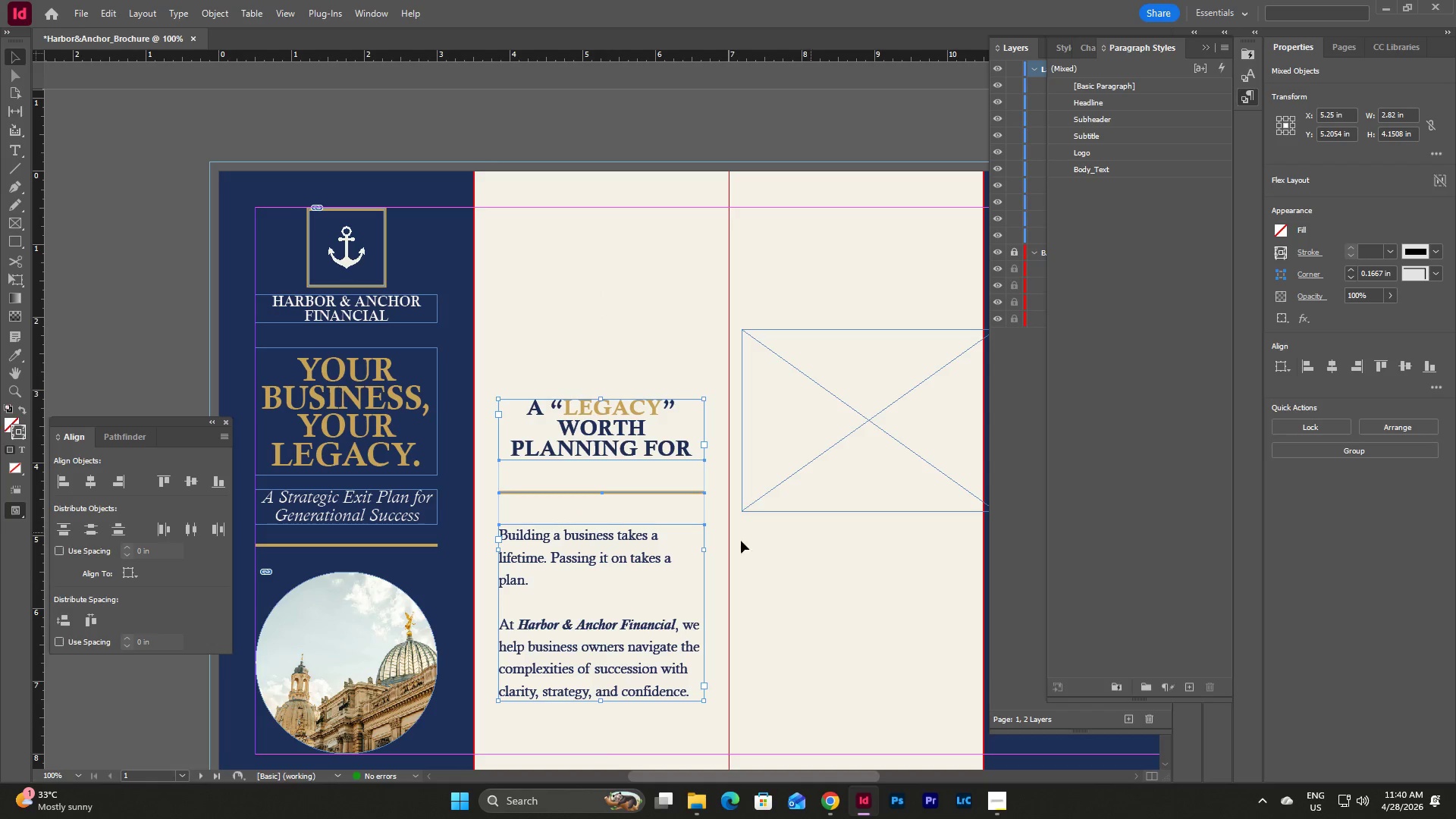 
left_click_drag(start_coordinate=[612, 504], to_coordinate=[621, 506])
 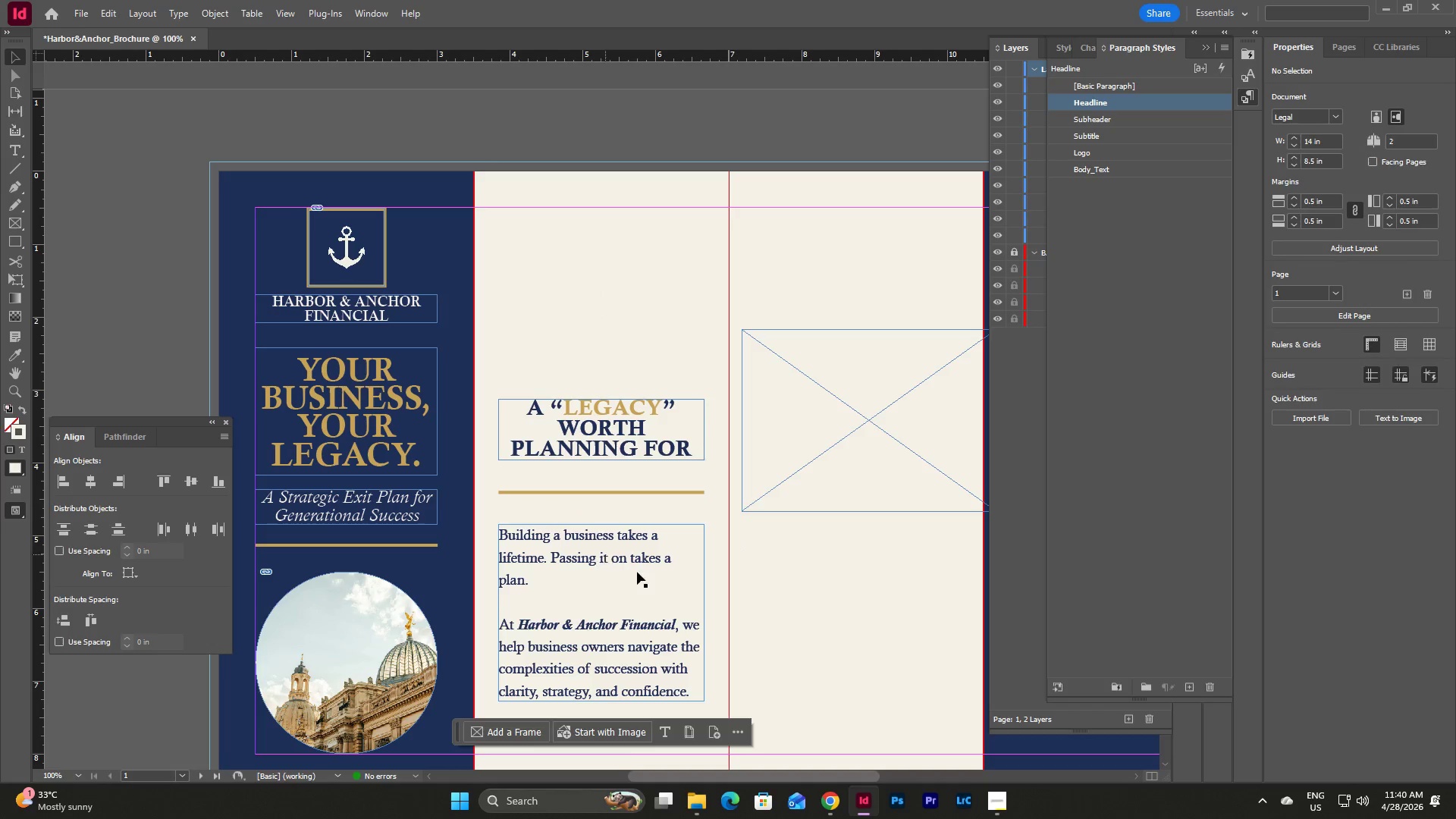 
left_click([767, 634])
 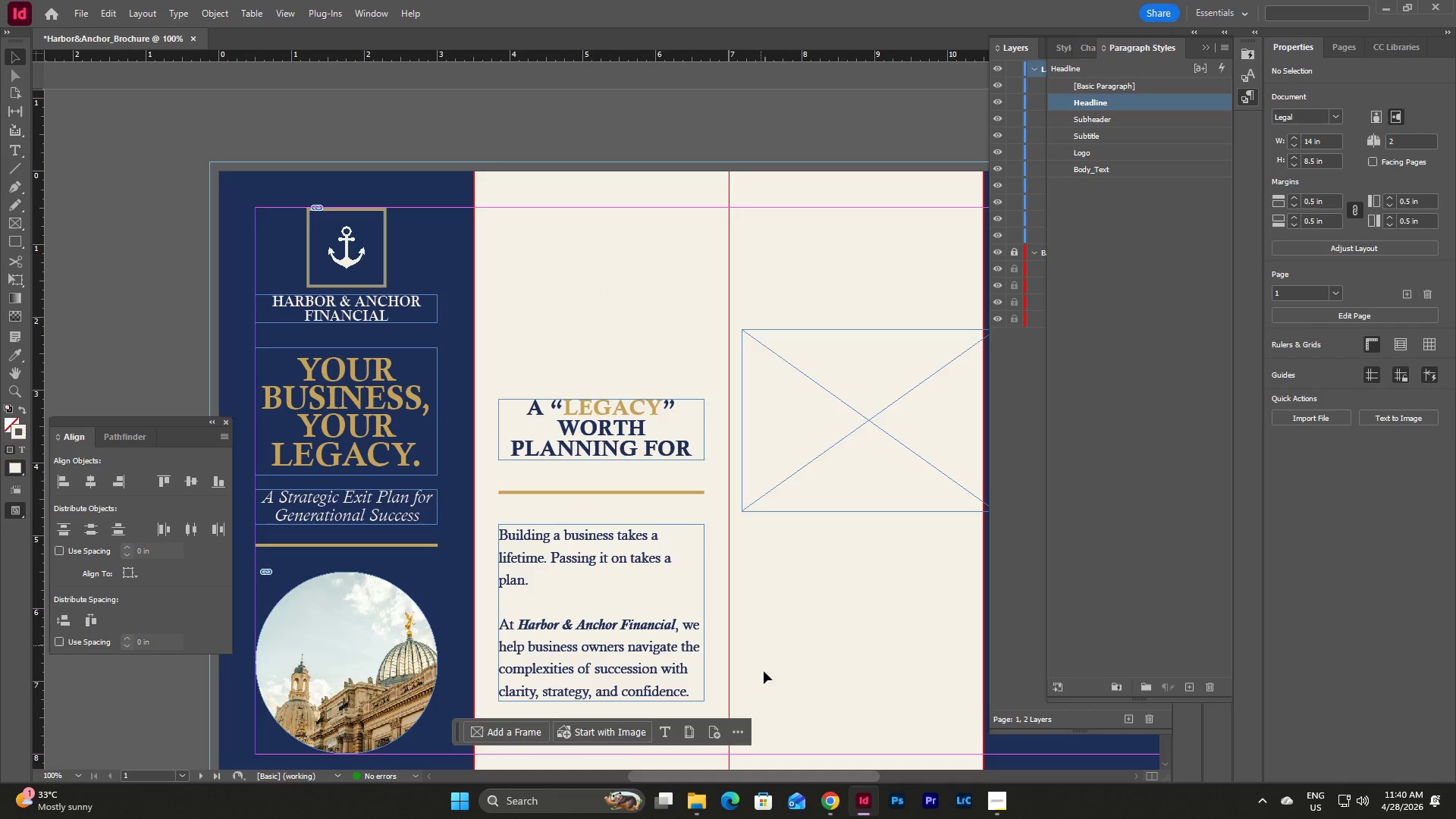 
left_click_drag(start_coordinate=[764, 675], to_coordinate=[730, 604])
 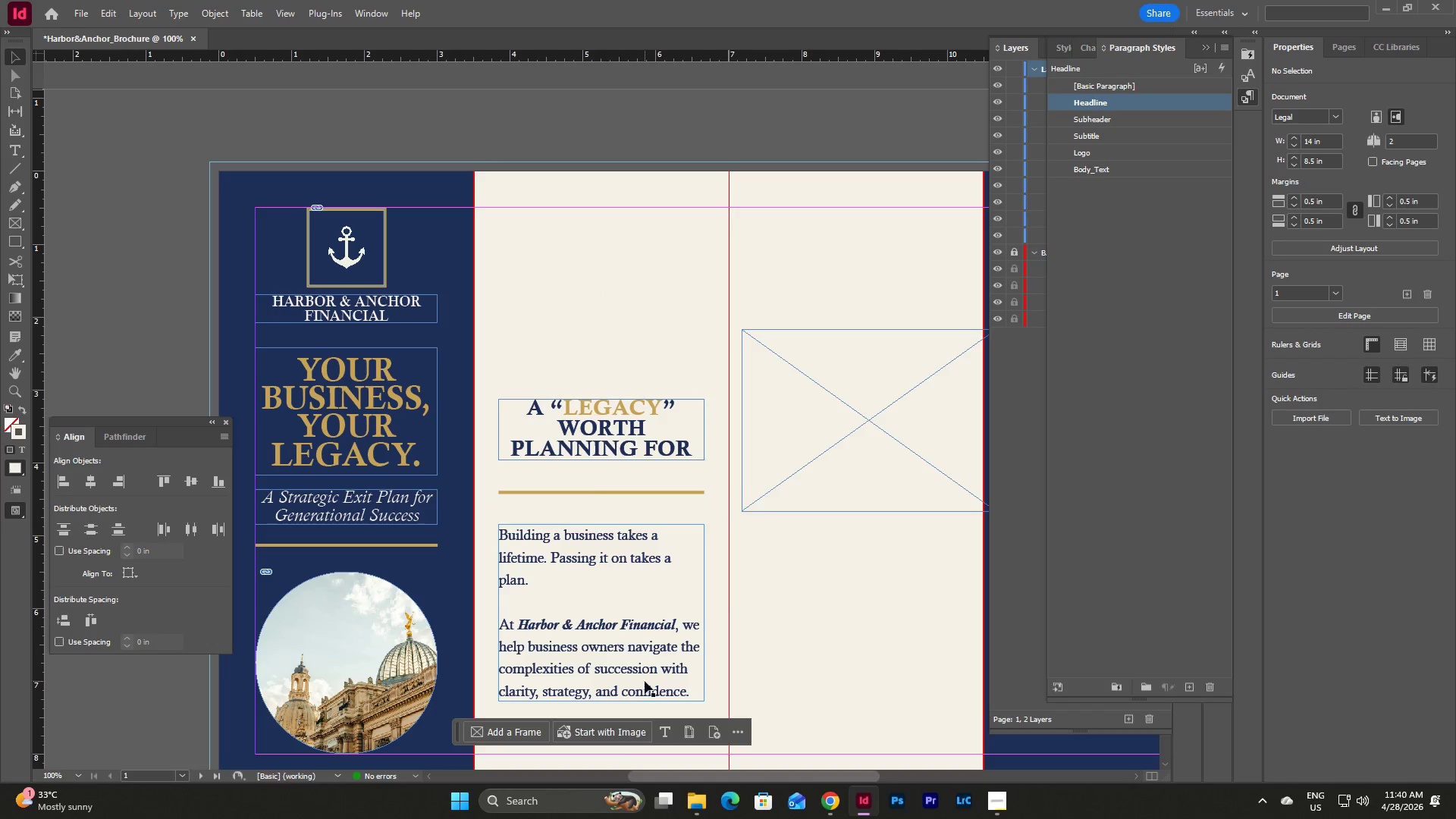 
left_click_drag(start_coordinate=[652, 712], to_coordinate=[579, 391])
 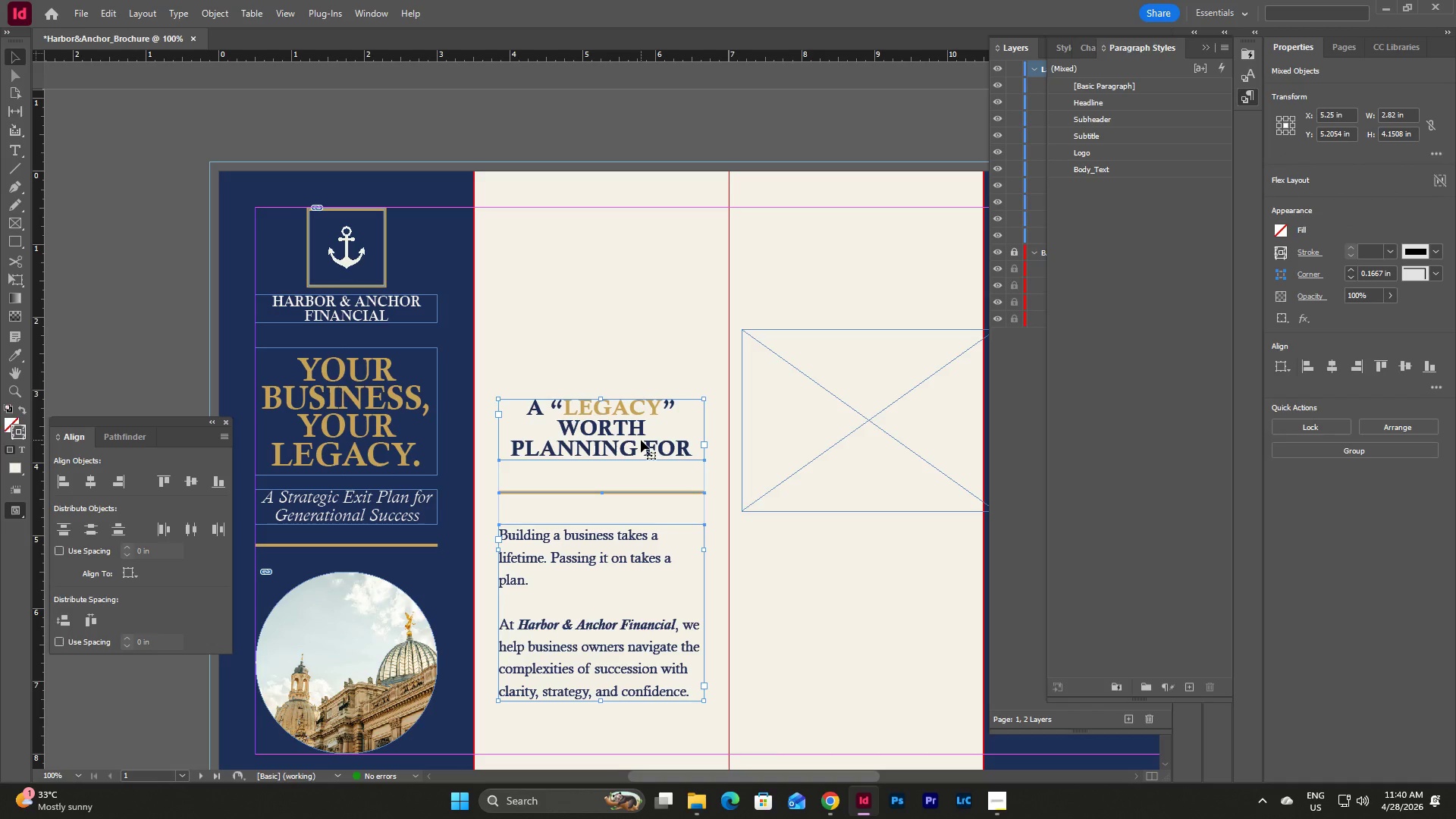 
left_click_drag(start_coordinate=[641, 440], to_coordinate=[639, 435])
 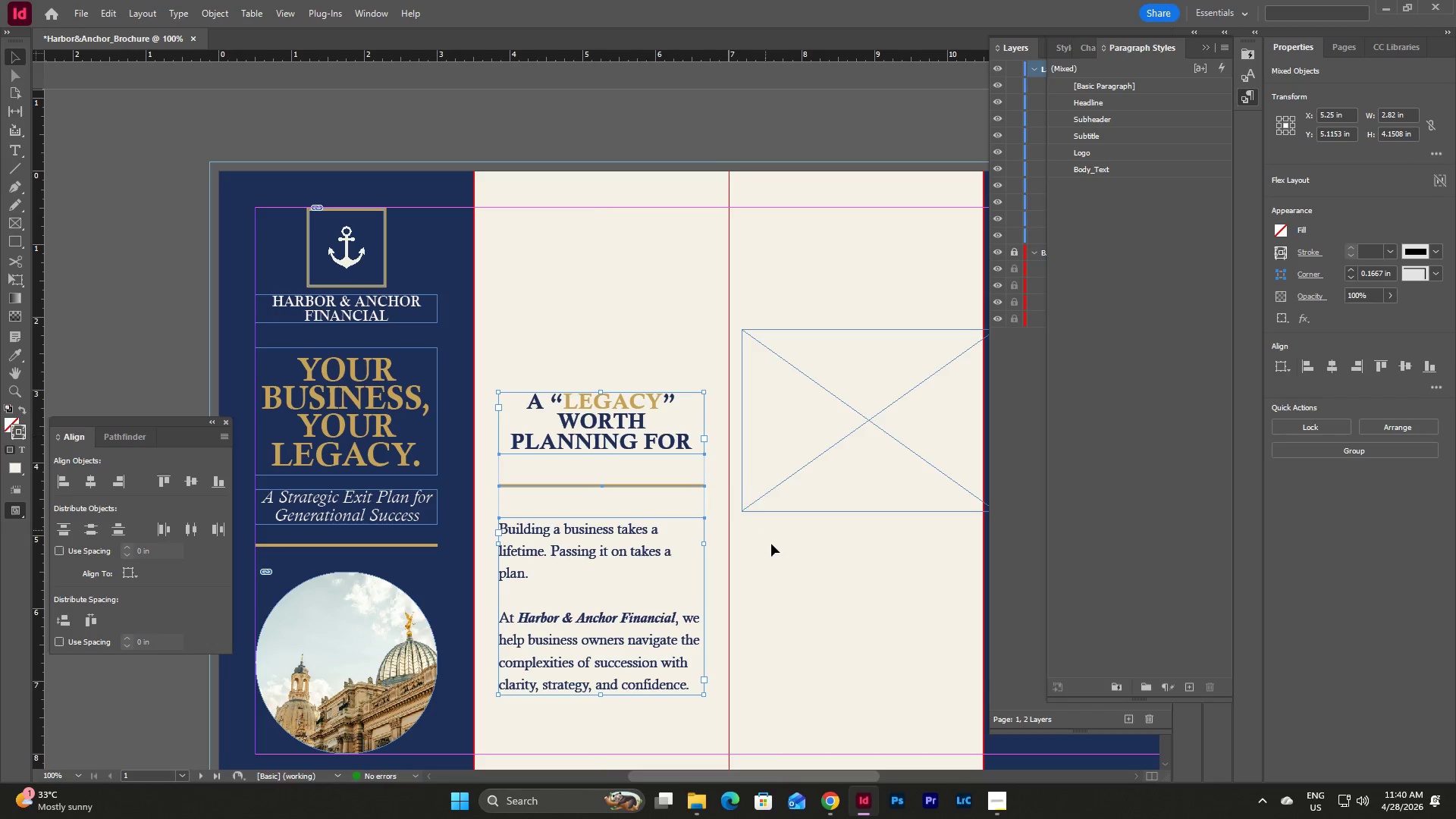 
left_click([772, 544])
 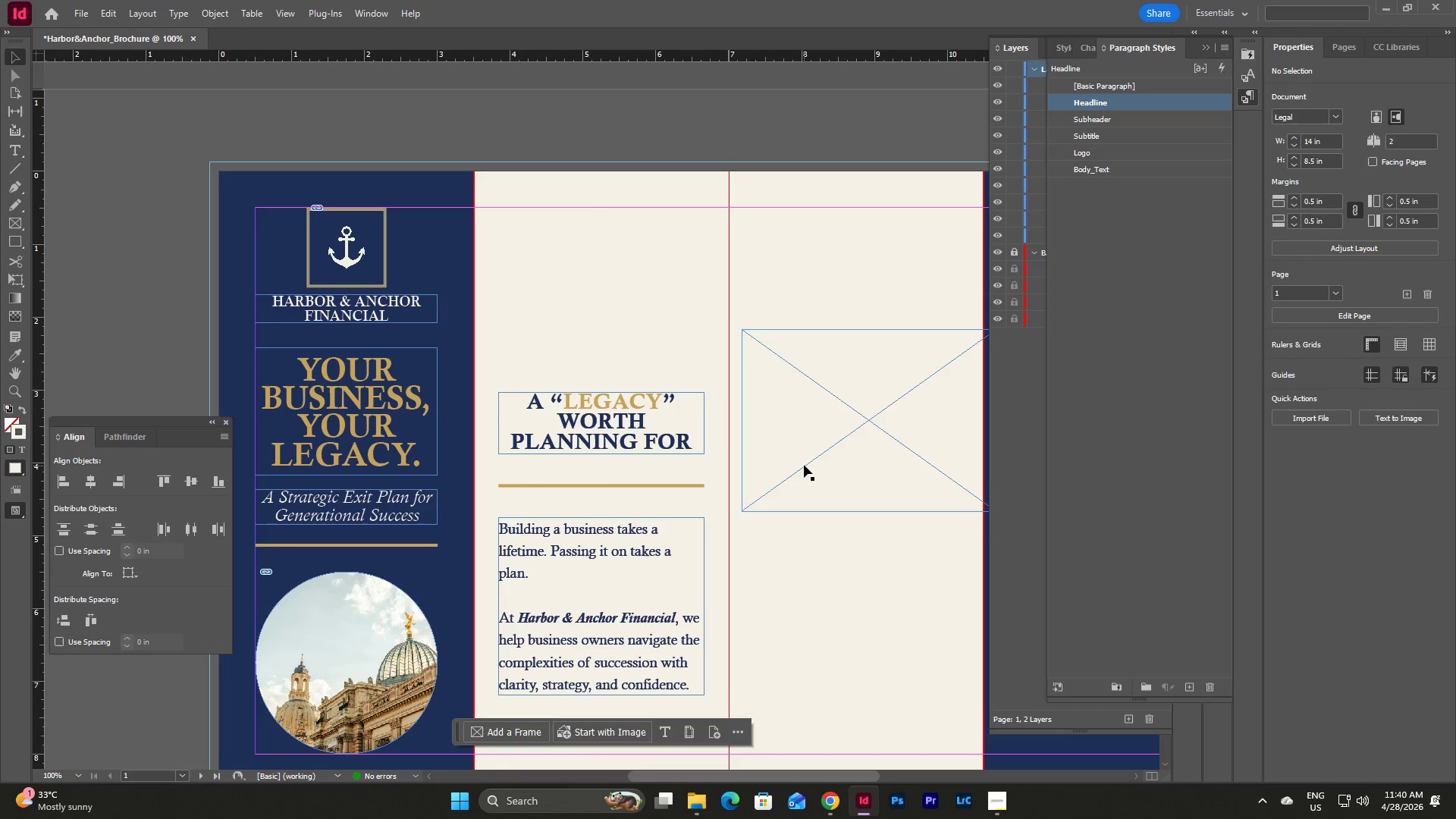 
left_click_drag(start_coordinate=[804, 465], to_coordinate=[560, 334])
 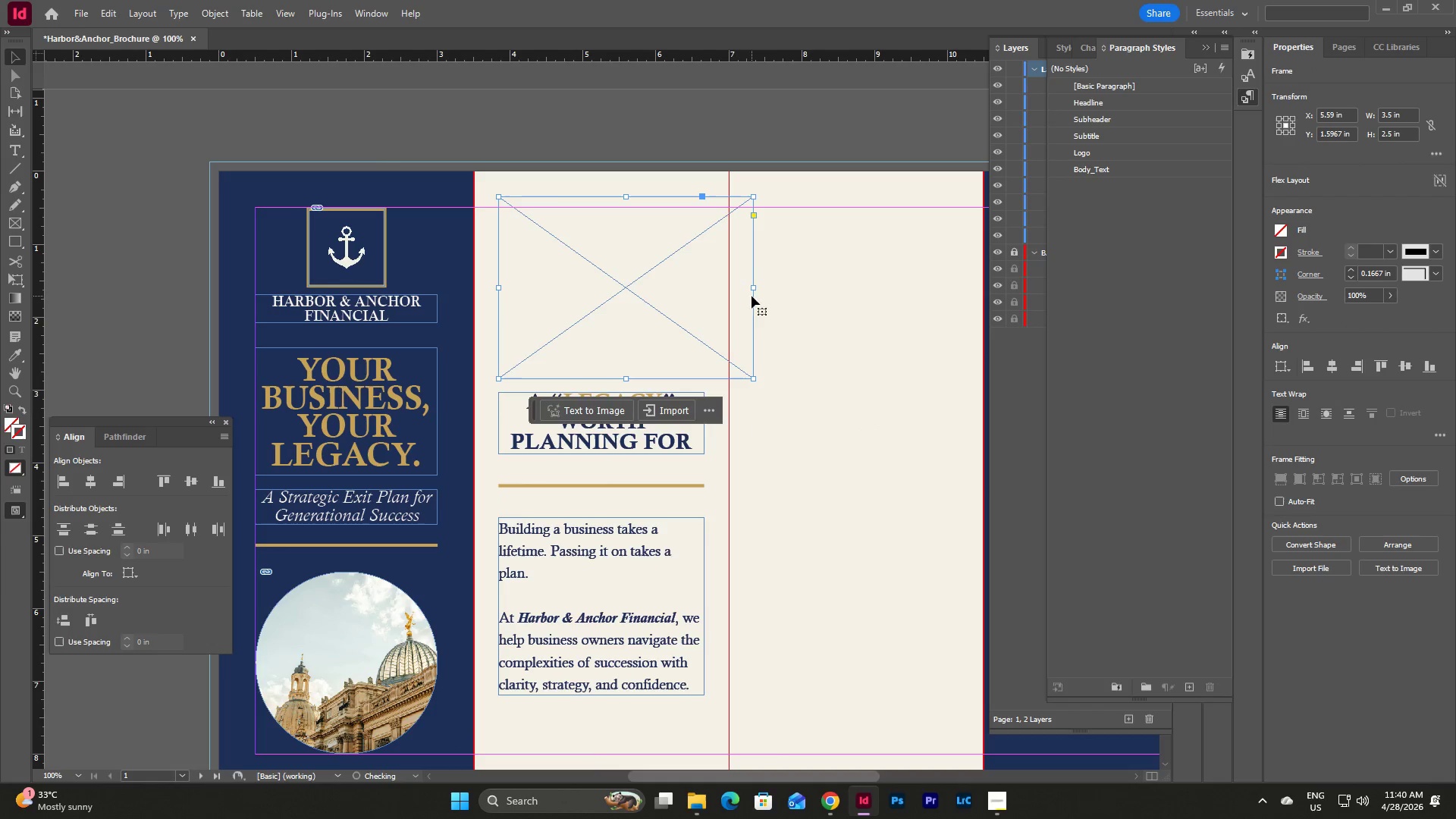 
left_click_drag(start_coordinate=[752, 288], to_coordinate=[704, 296])
 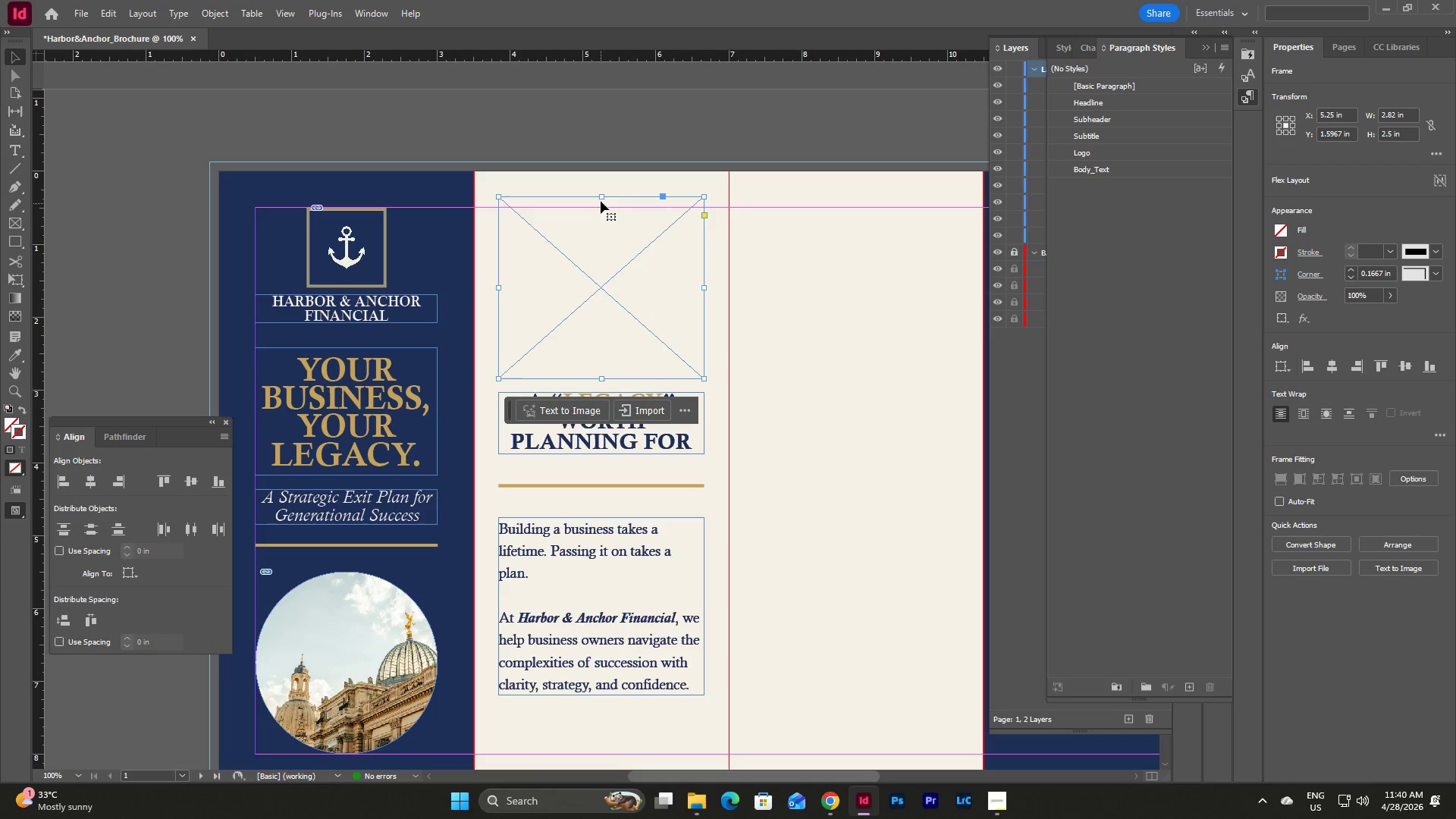 
left_click_drag(start_coordinate=[601, 197], to_coordinate=[602, 246])
 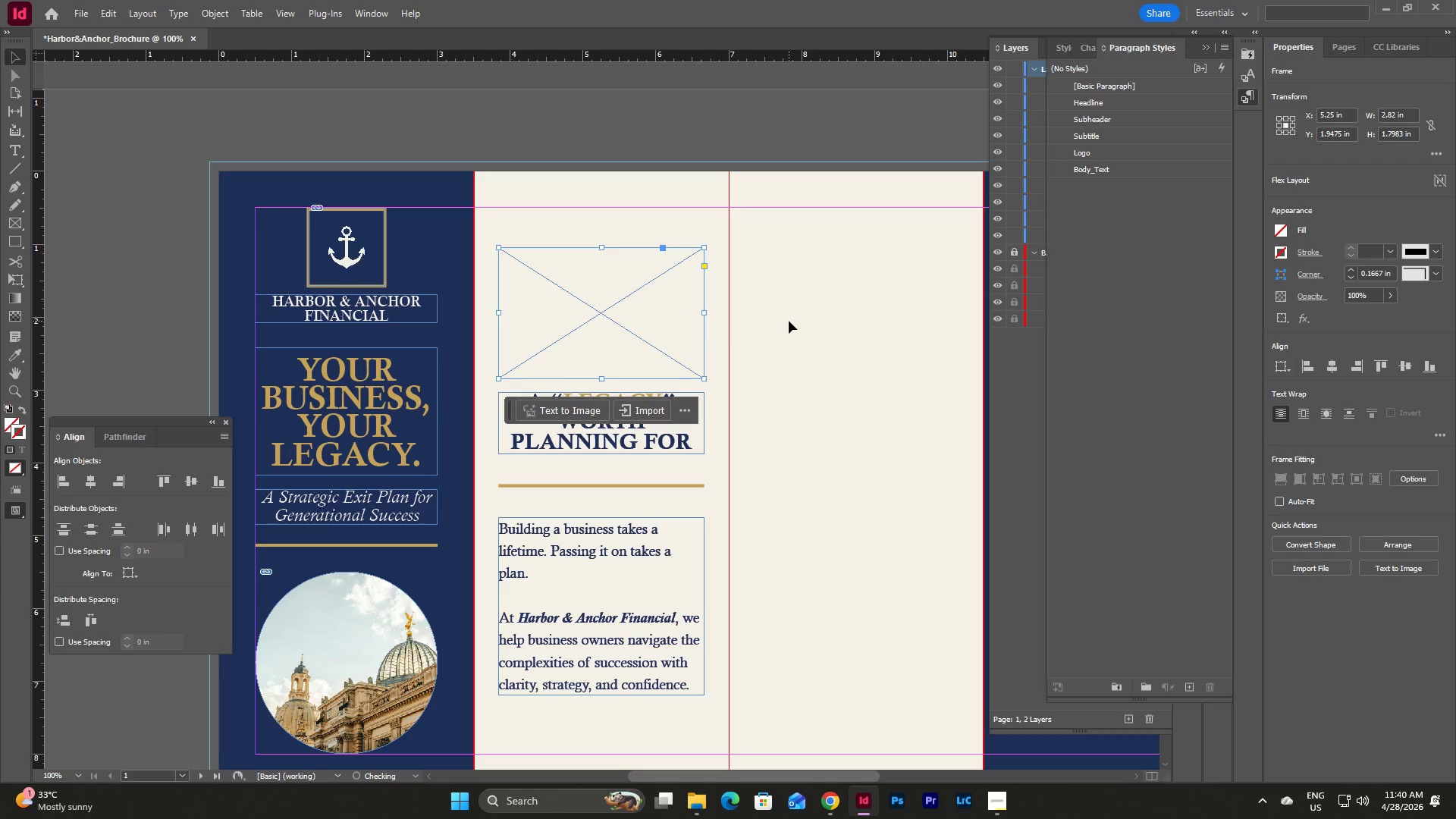 
left_click([789, 321])
 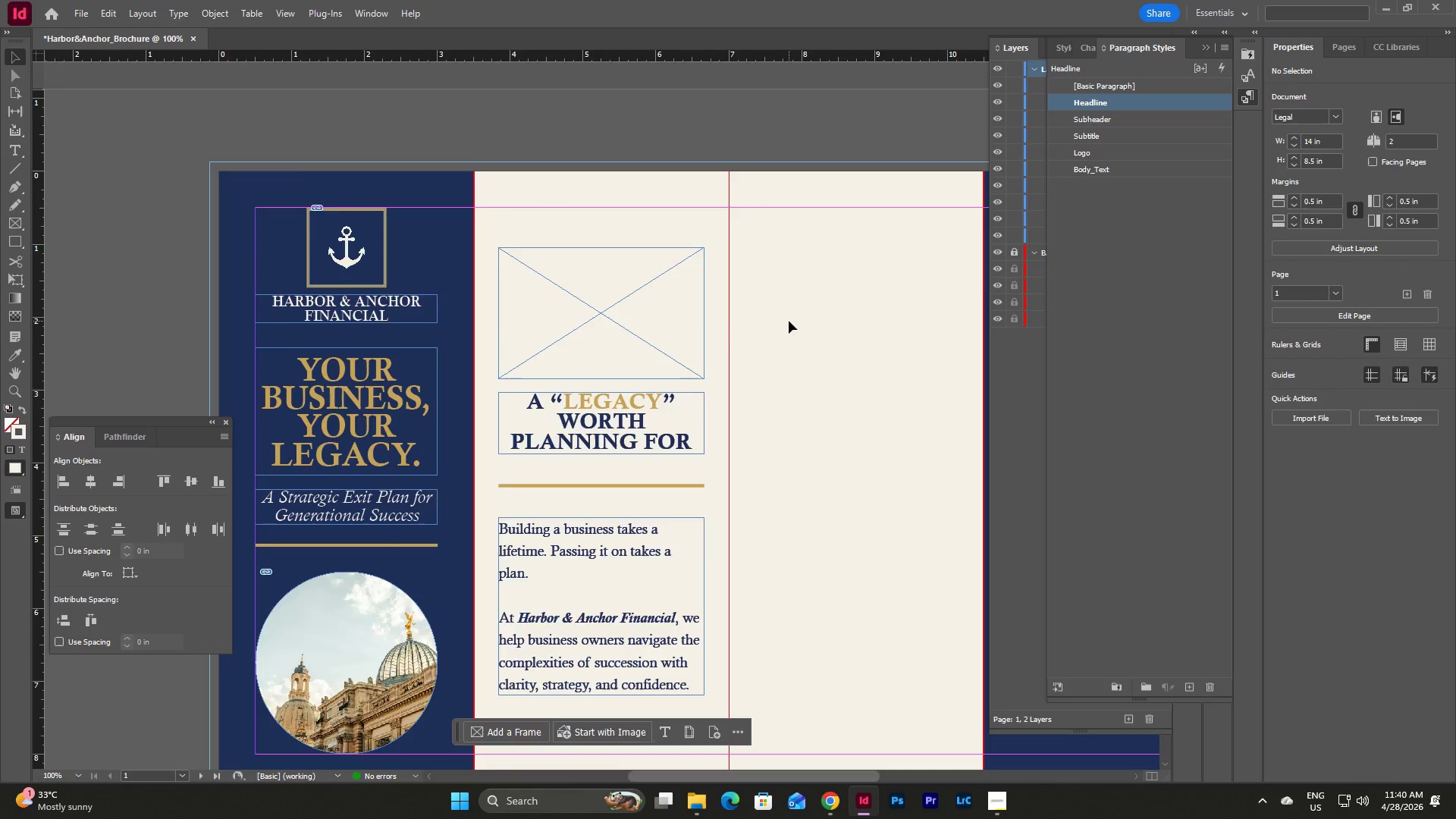 
scroll: coordinate [789, 321], scroll_direction: down, amount: 1.0
 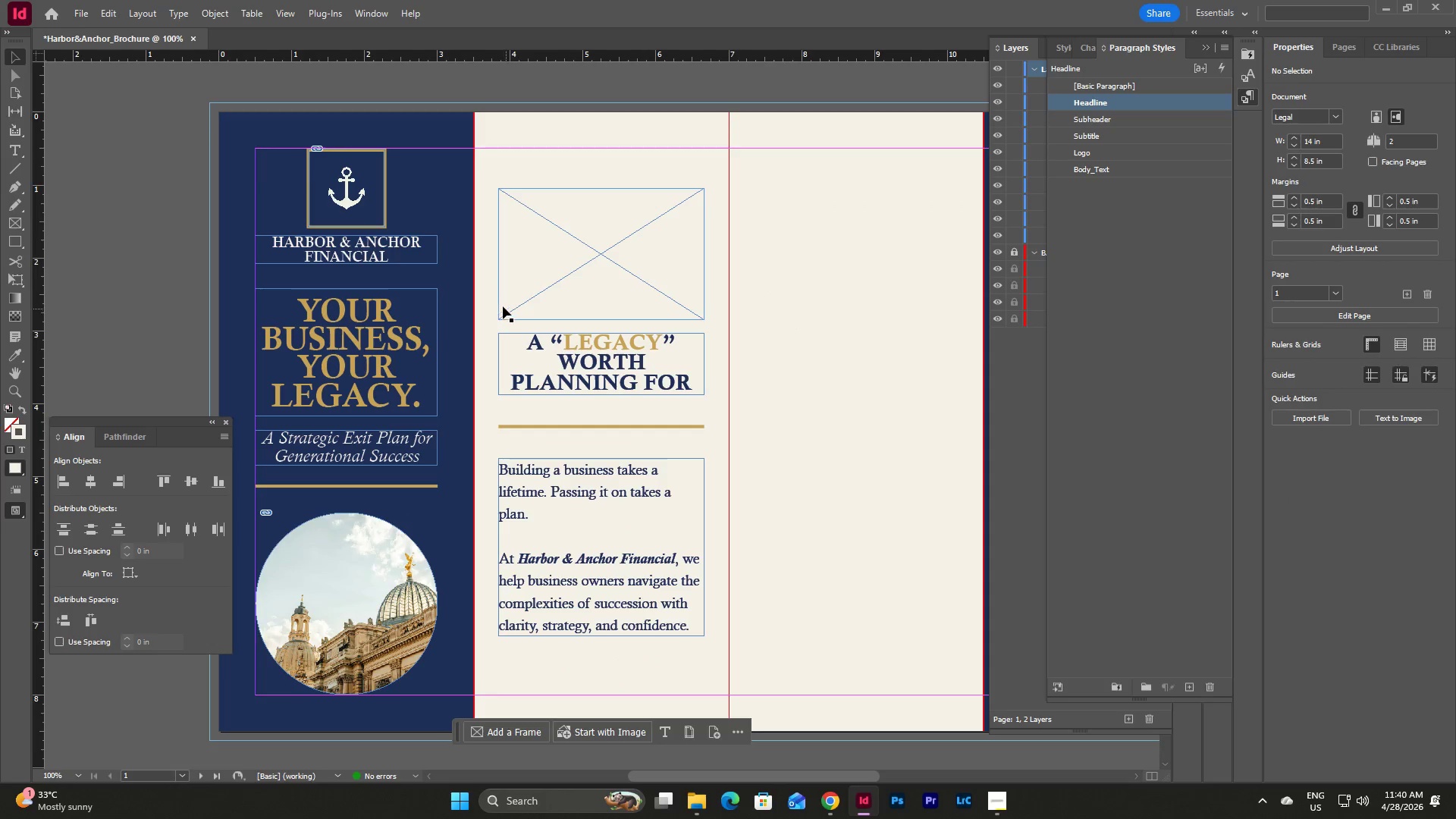 
left_click_drag(start_coordinate=[491, 301], to_coordinate=[654, 572])
 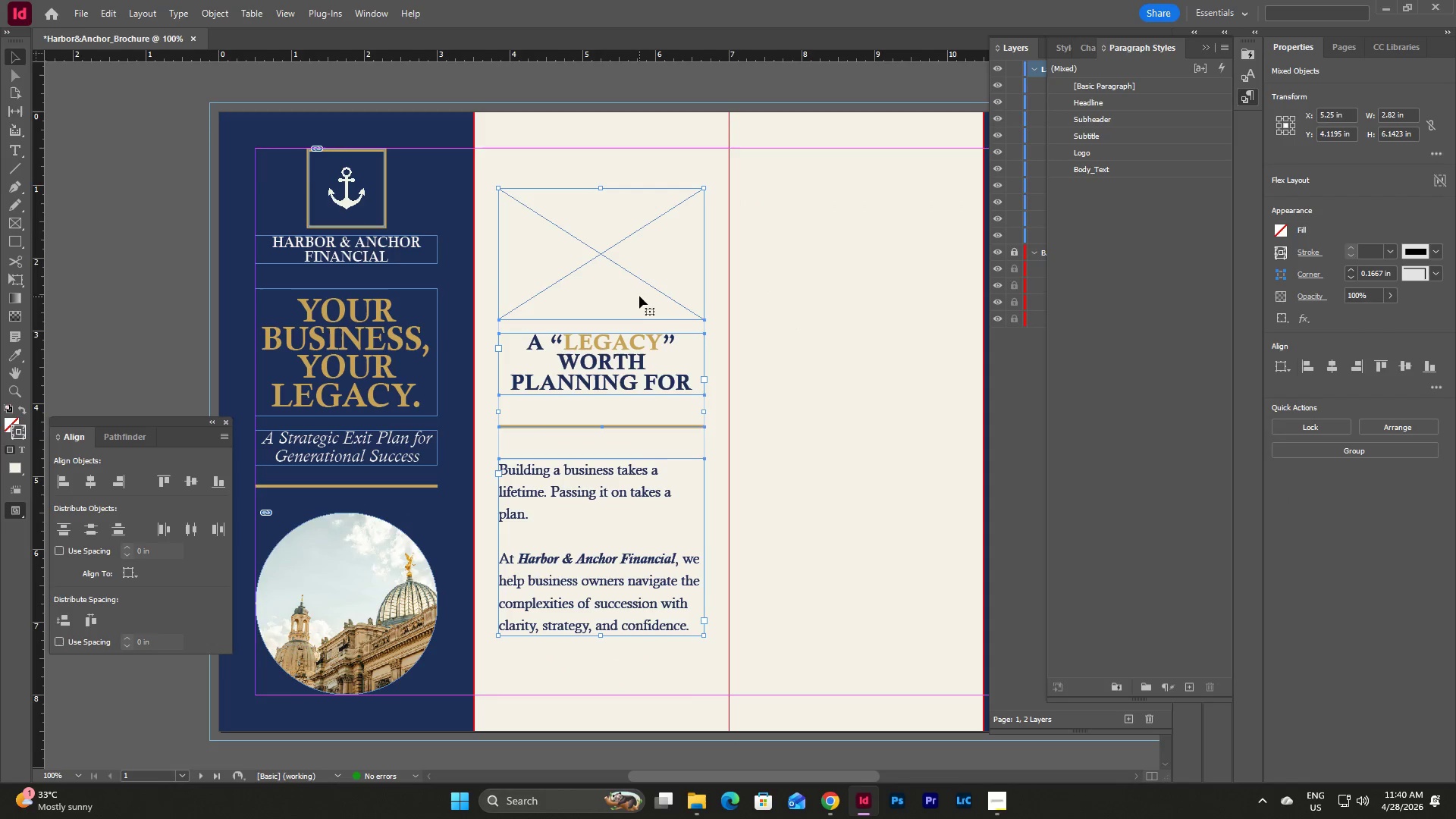 
left_click_drag(start_coordinate=[639, 296], to_coordinate=[641, 305])
 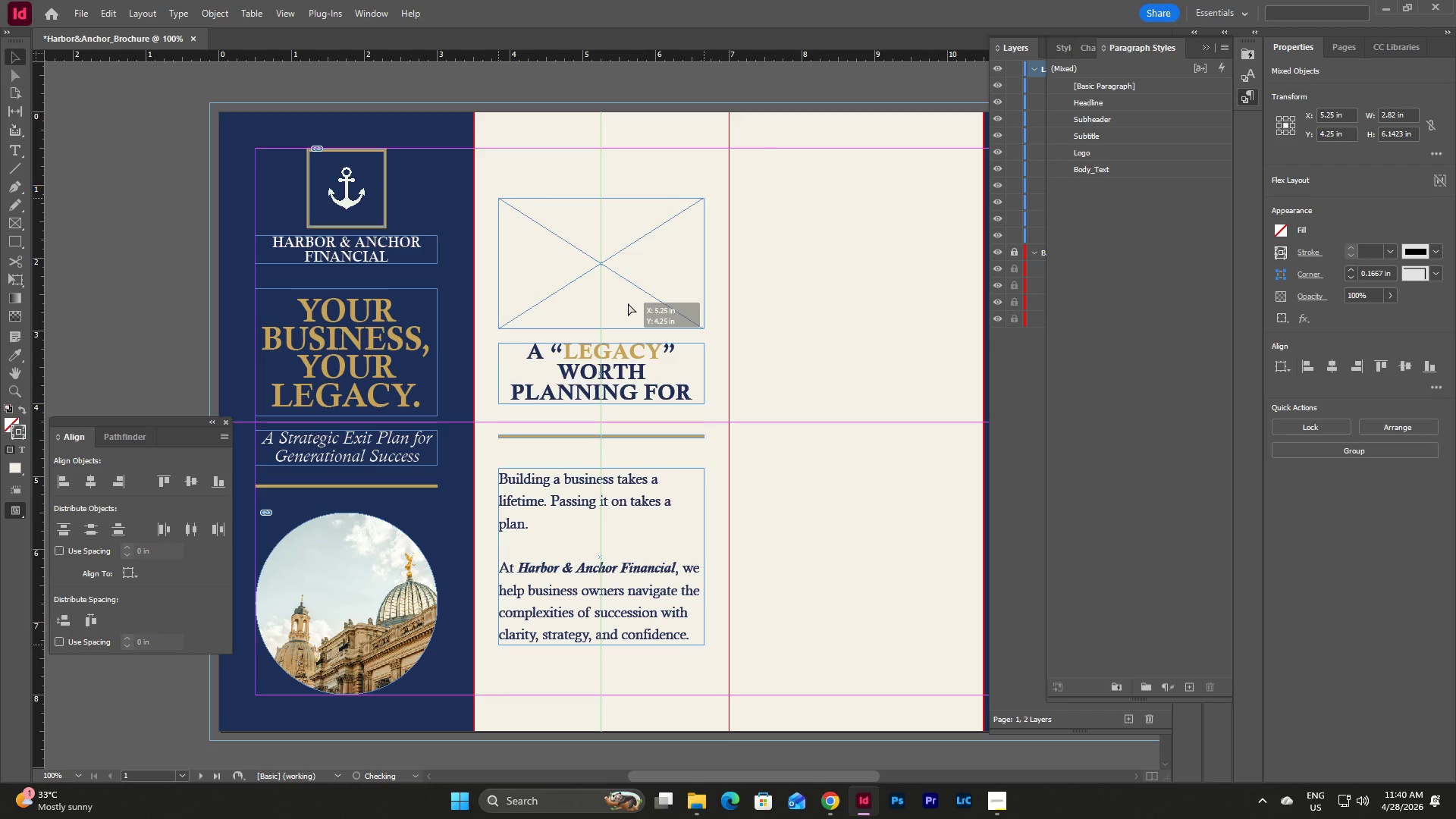 
wait(5.33)
 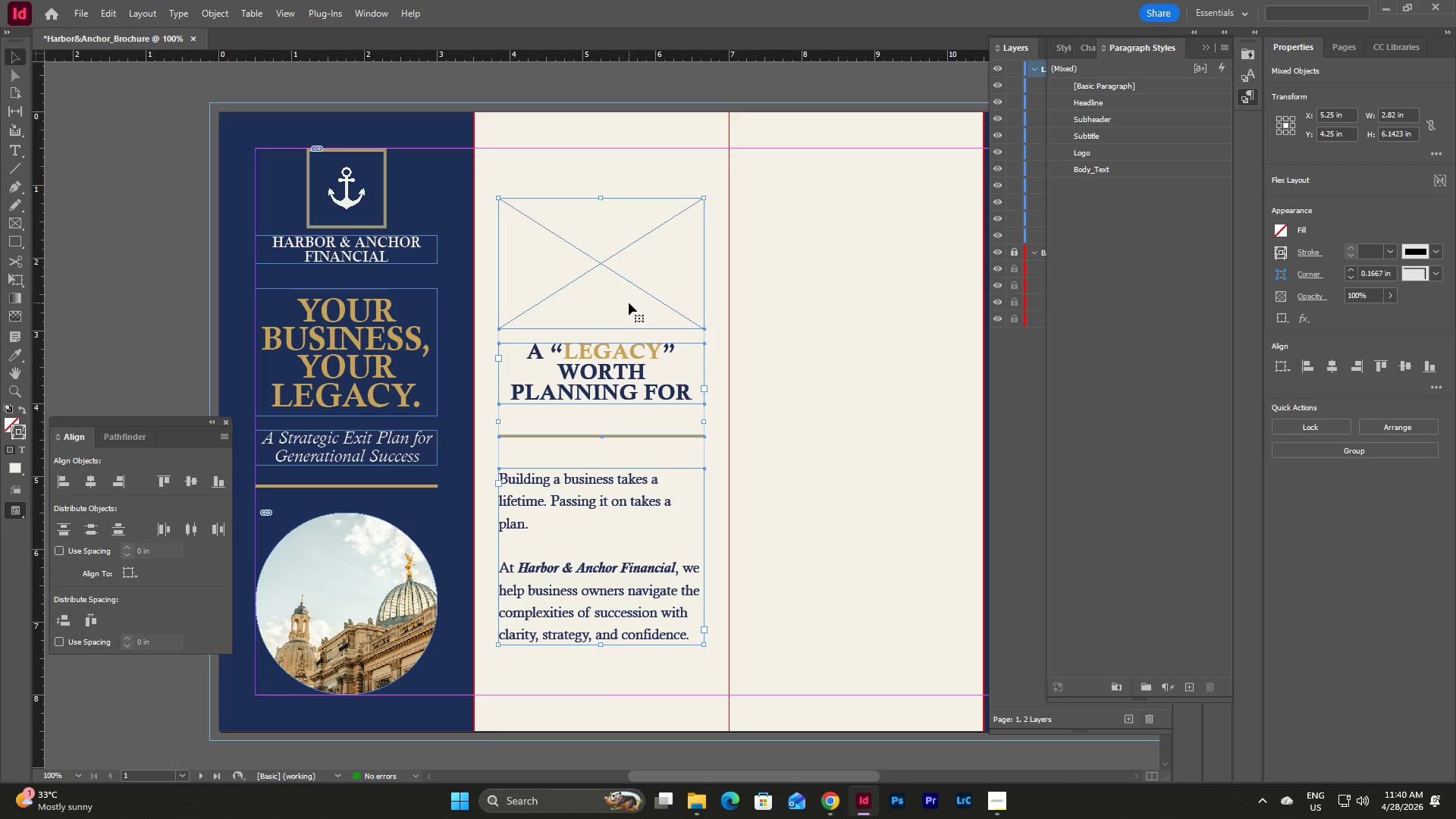 
left_click([811, 344])
 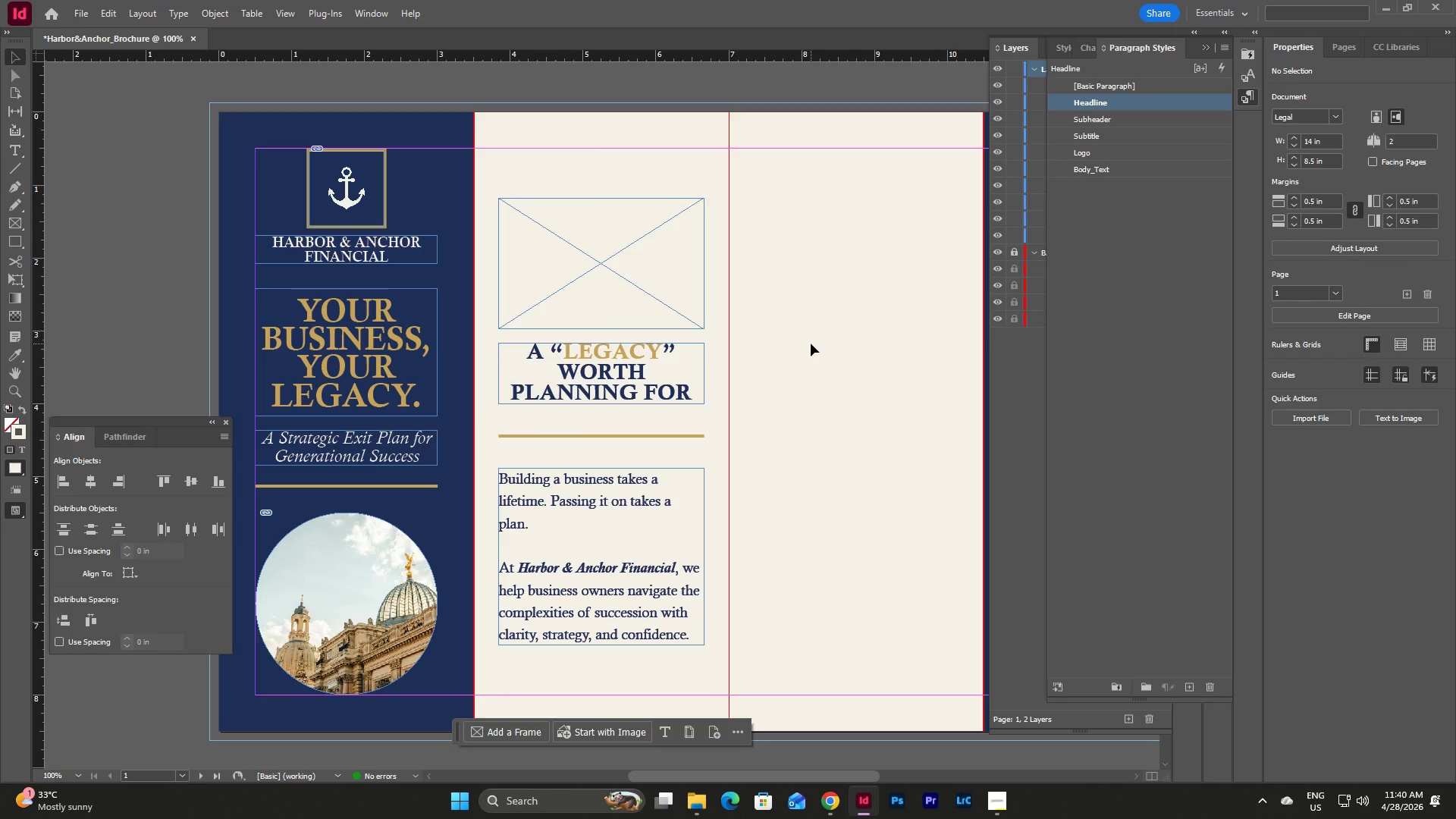 
type(ww)
 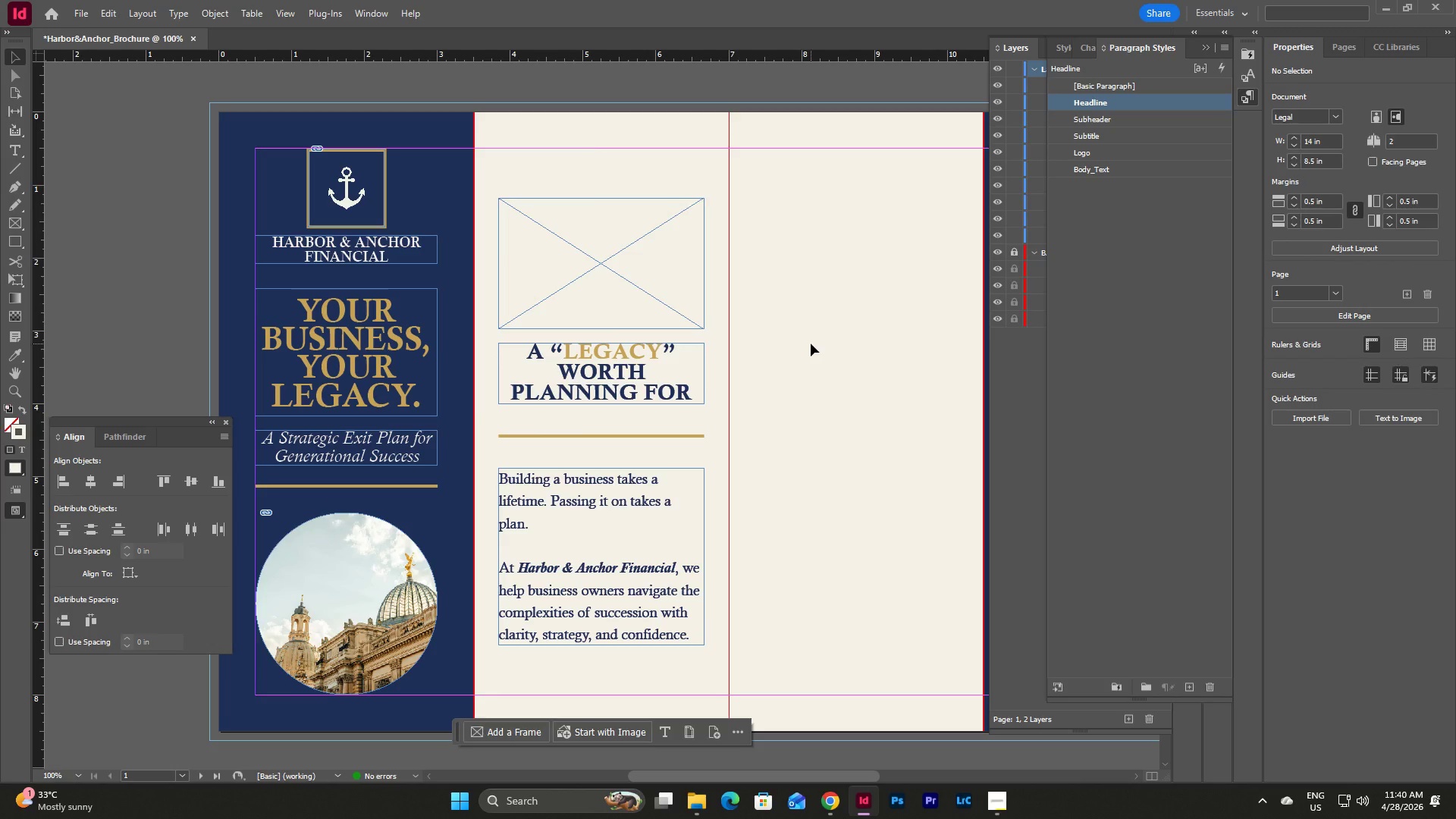 
scroll: coordinate [811, 344], scroll_direction: none, amount: 0.0
 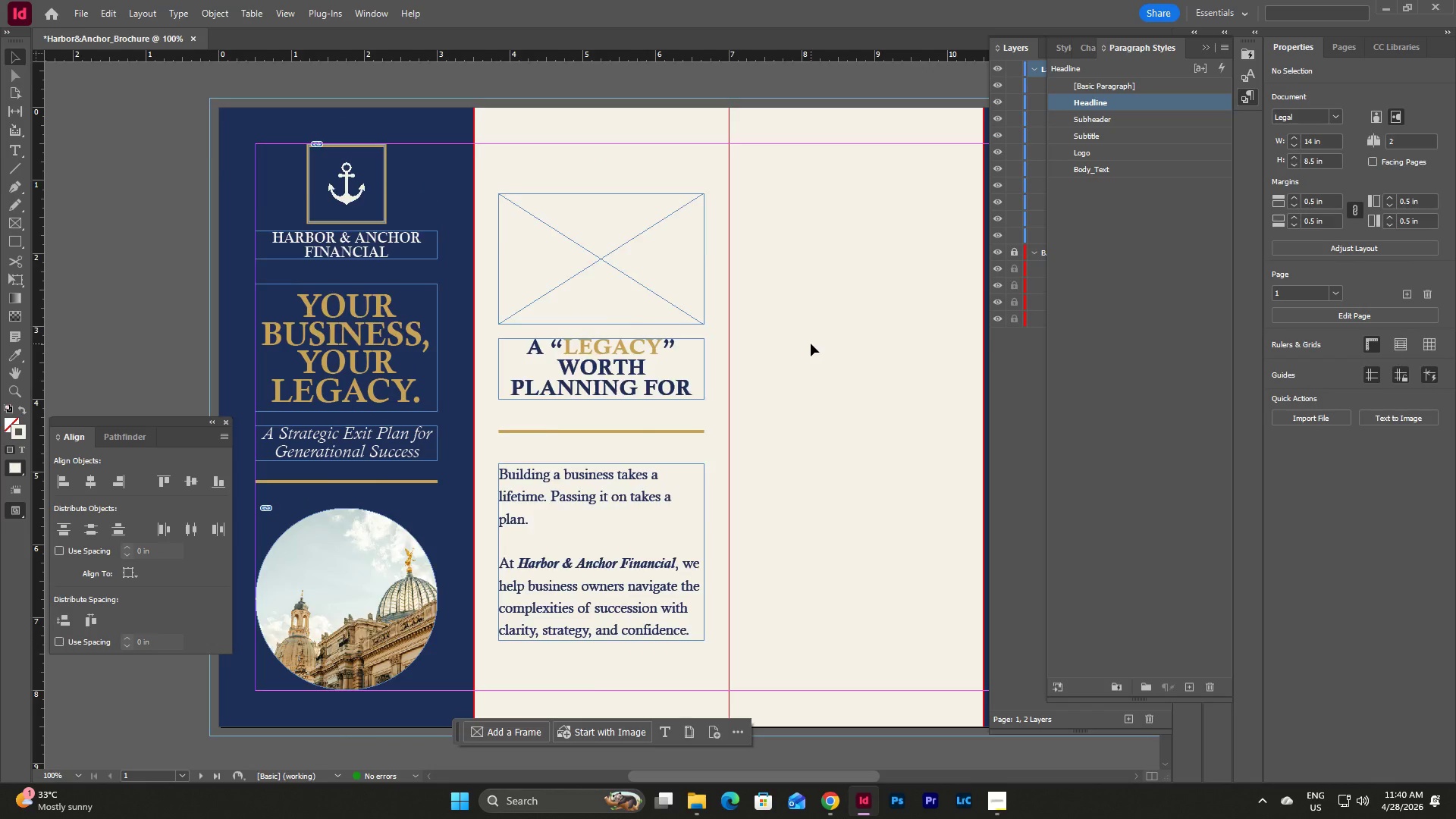 
scroll: coordinate [811, 344], scroll_direction: up, amount: 3.0
 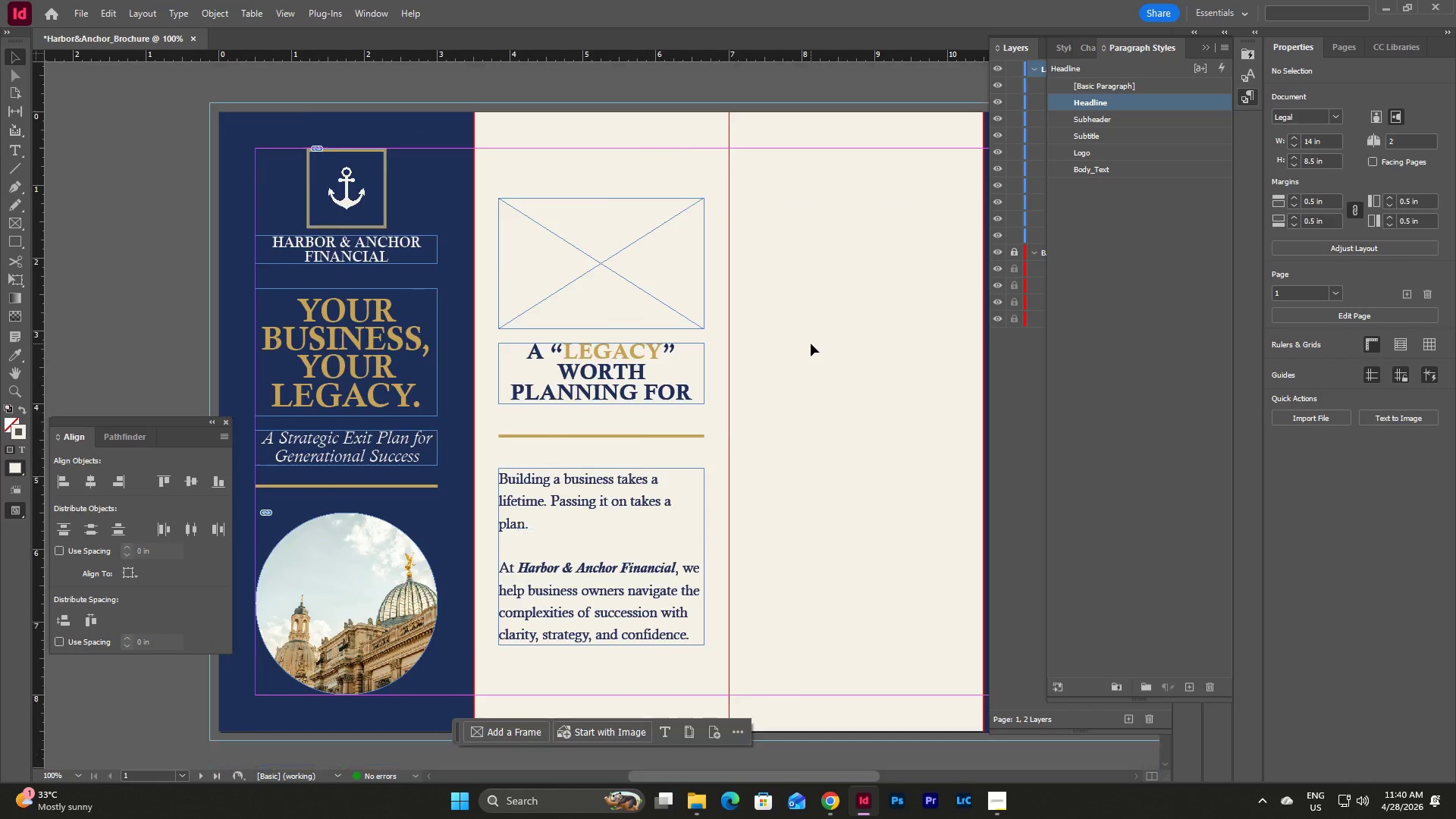 
scroll: coordinate [811, 344], scroll_direction: down, amount: 2.0
 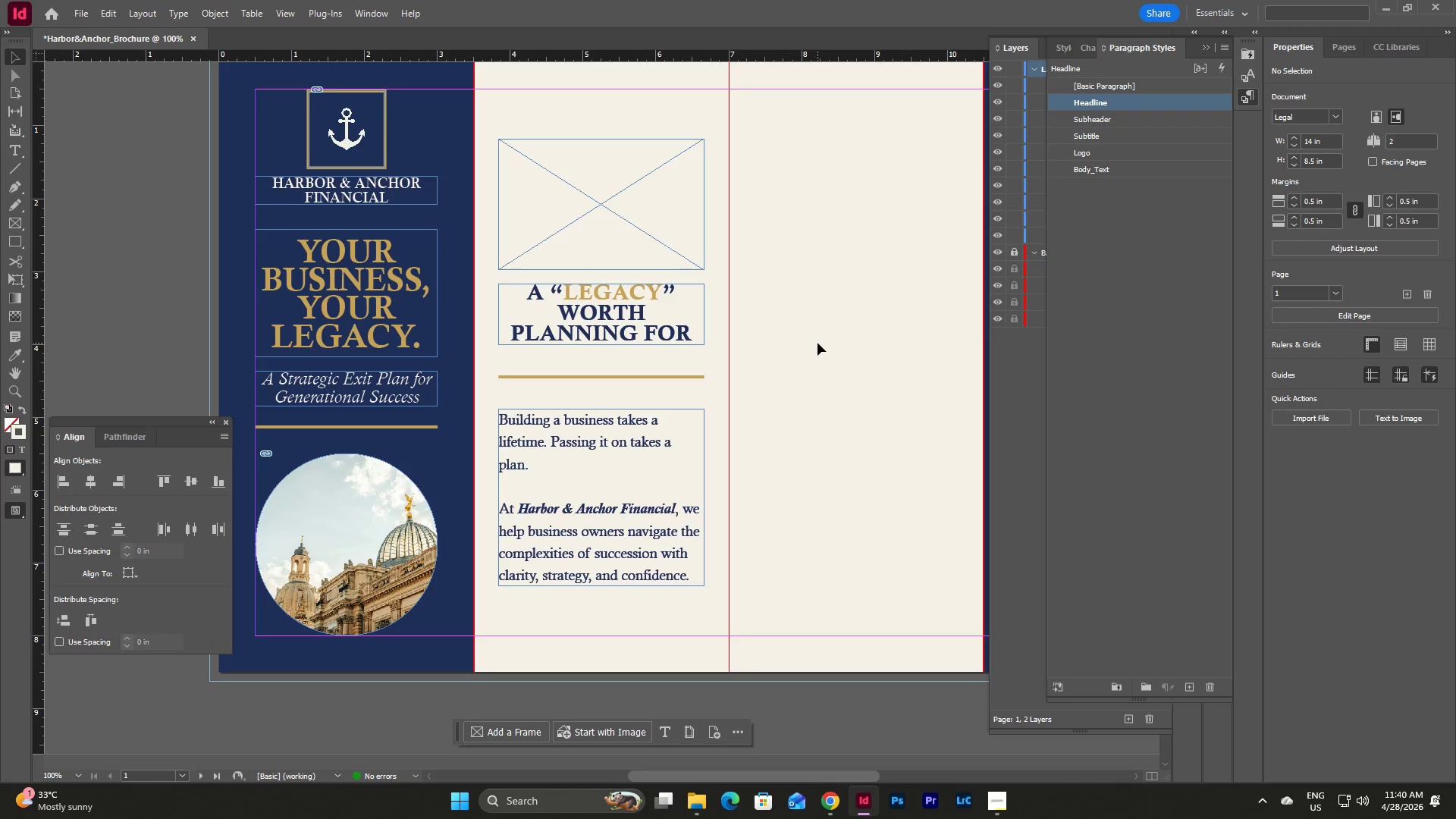 
scroll: coordinate [817, 342], scroll_direction: up, amount: 1.0
 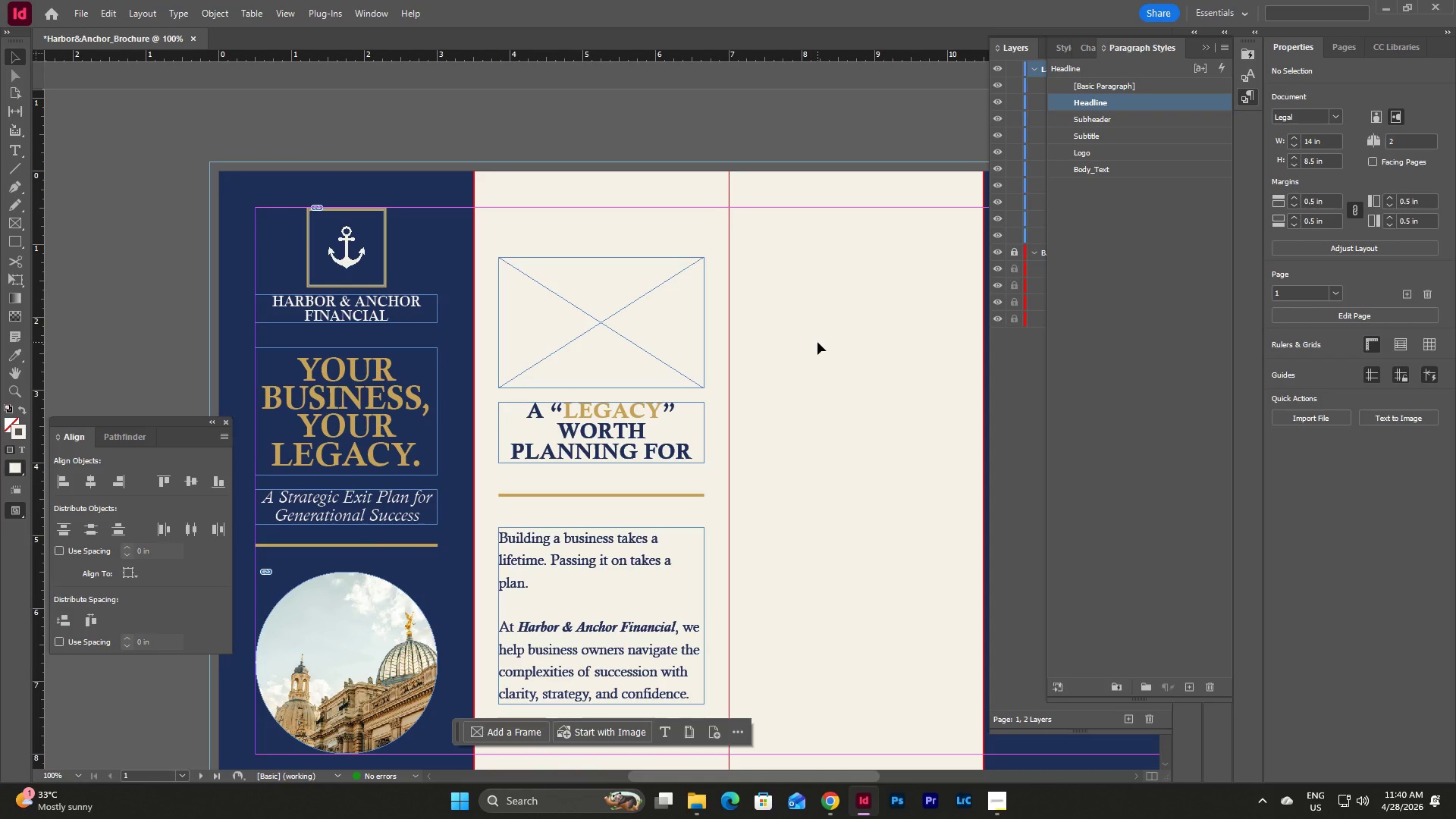 
scroll: coordinate [817, 342], scroll_direction: none, amount: 0.0
 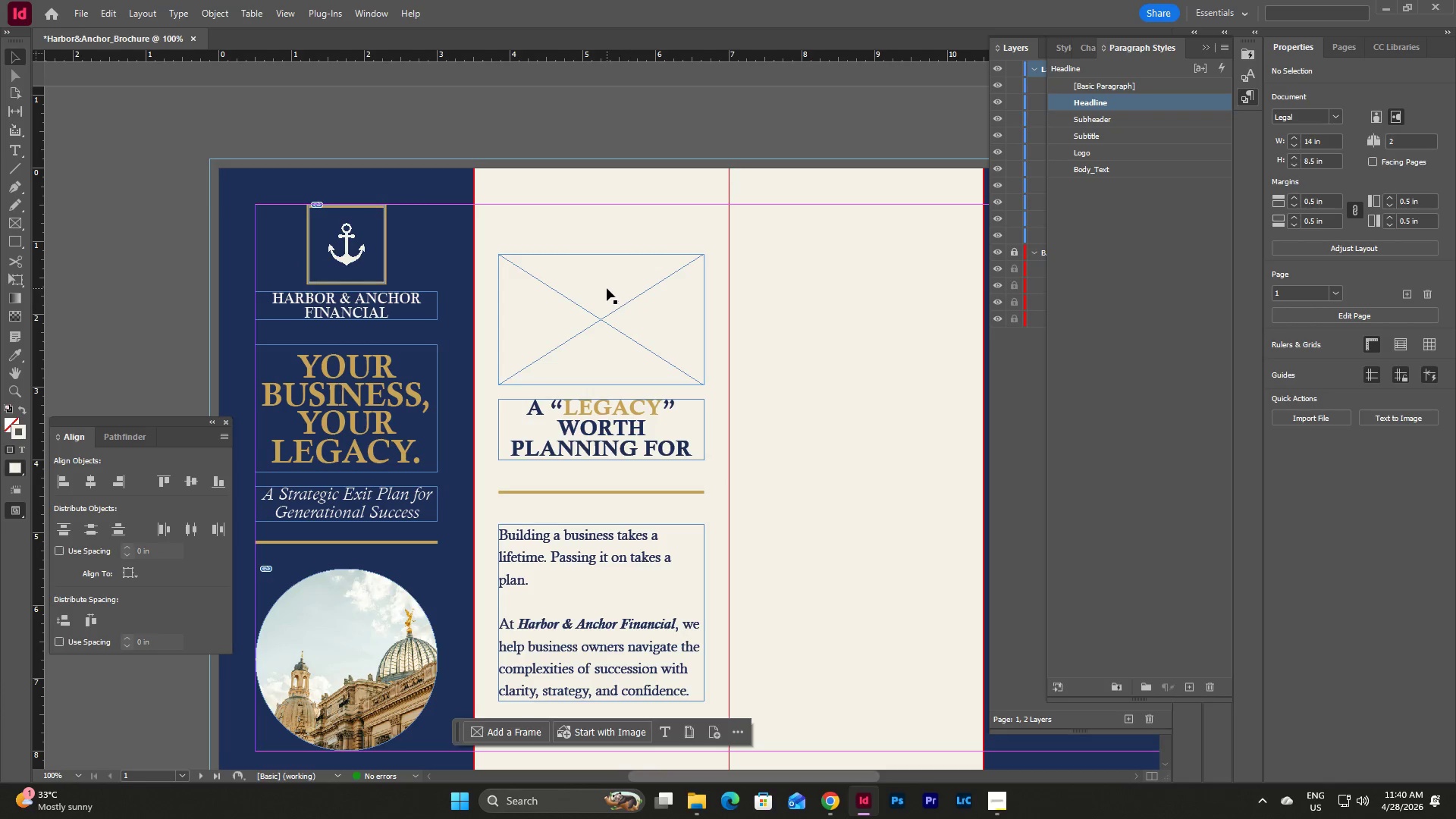 
left_click([607, 288])
 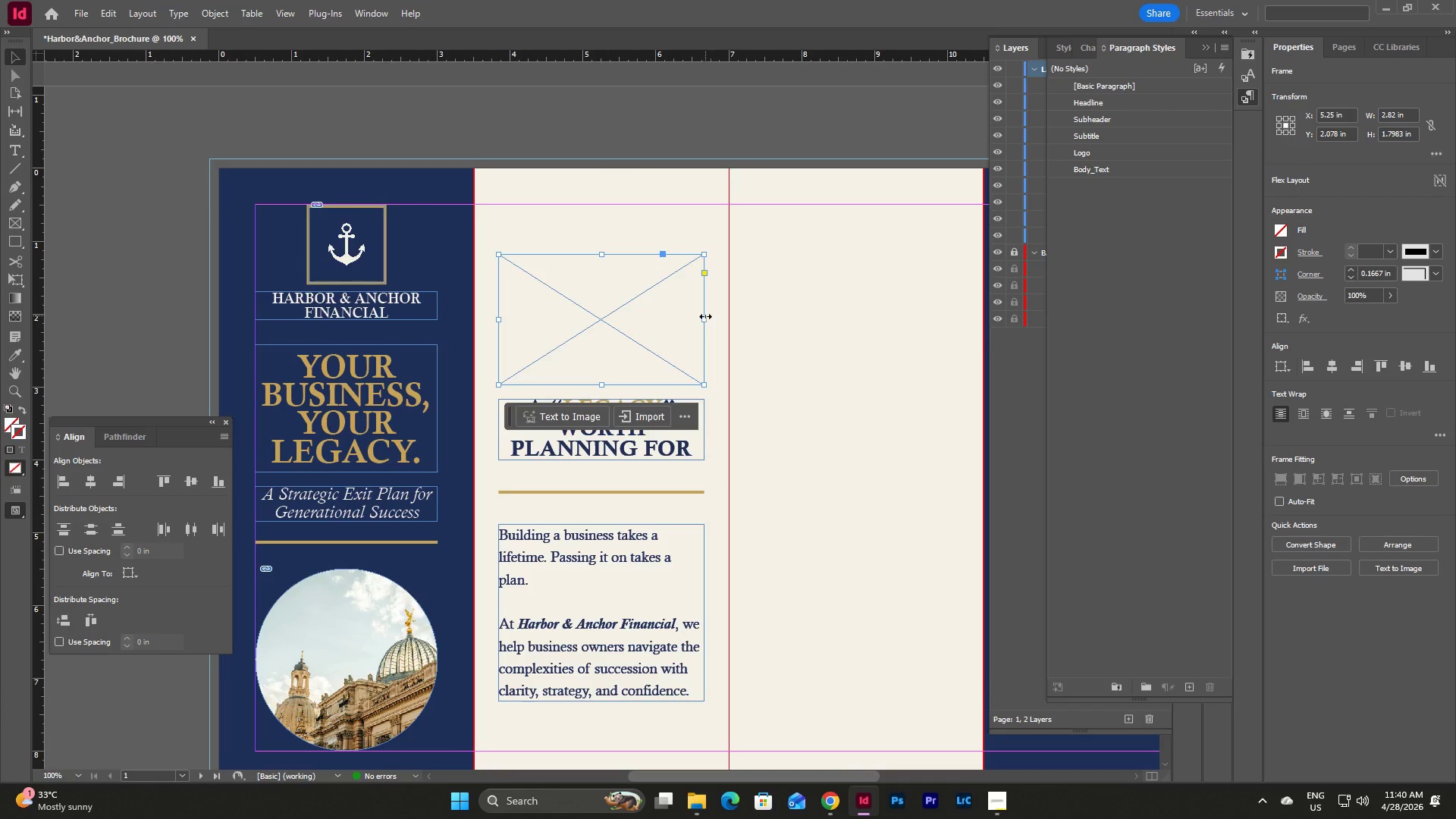 
left_click_drag(start_coordinate=[705, 317], to_coordinate=[727, 319])
 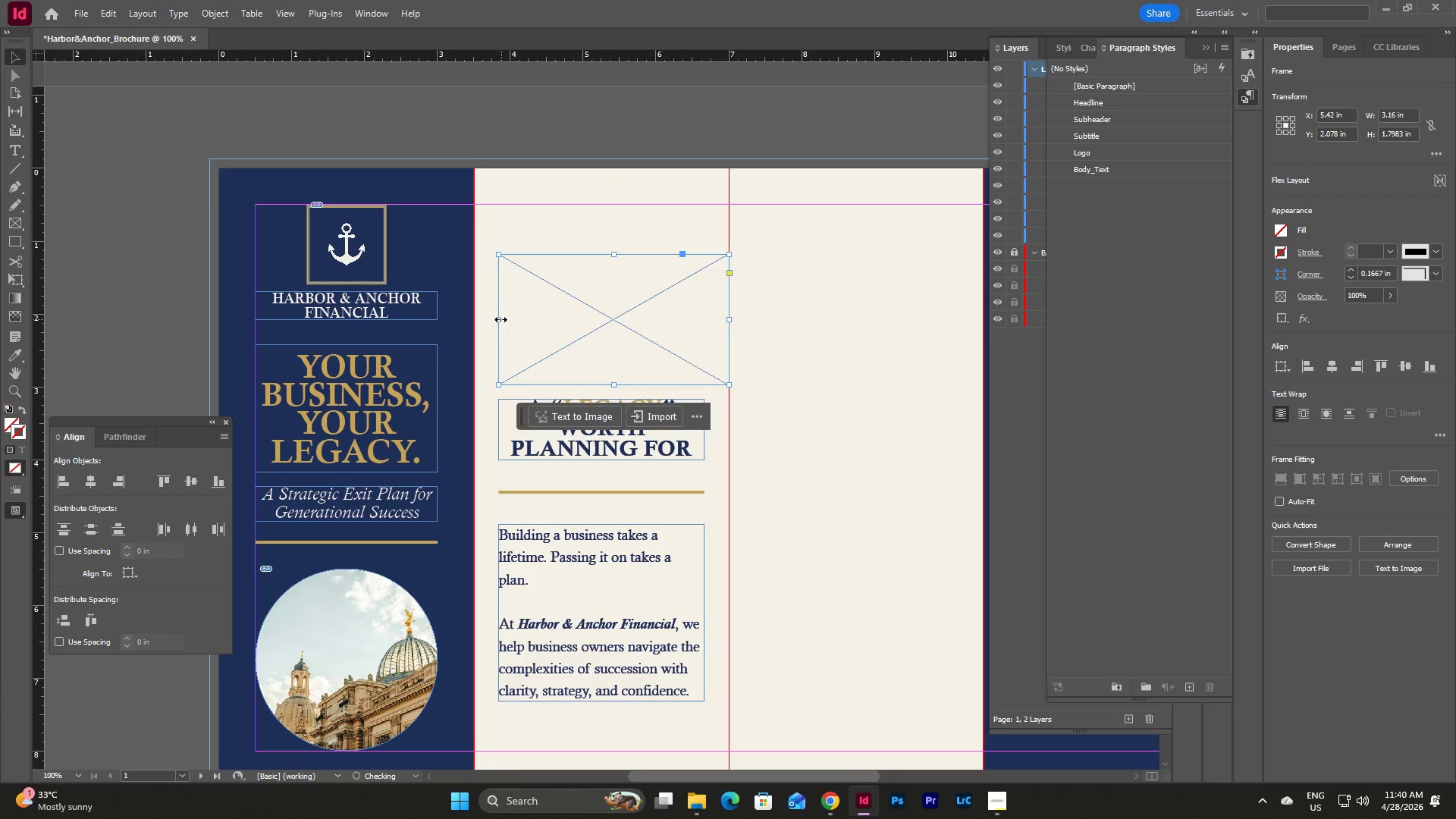 
left_click_drag(start_coordinate=[498, 319], to_coordinate=[473, 319])
 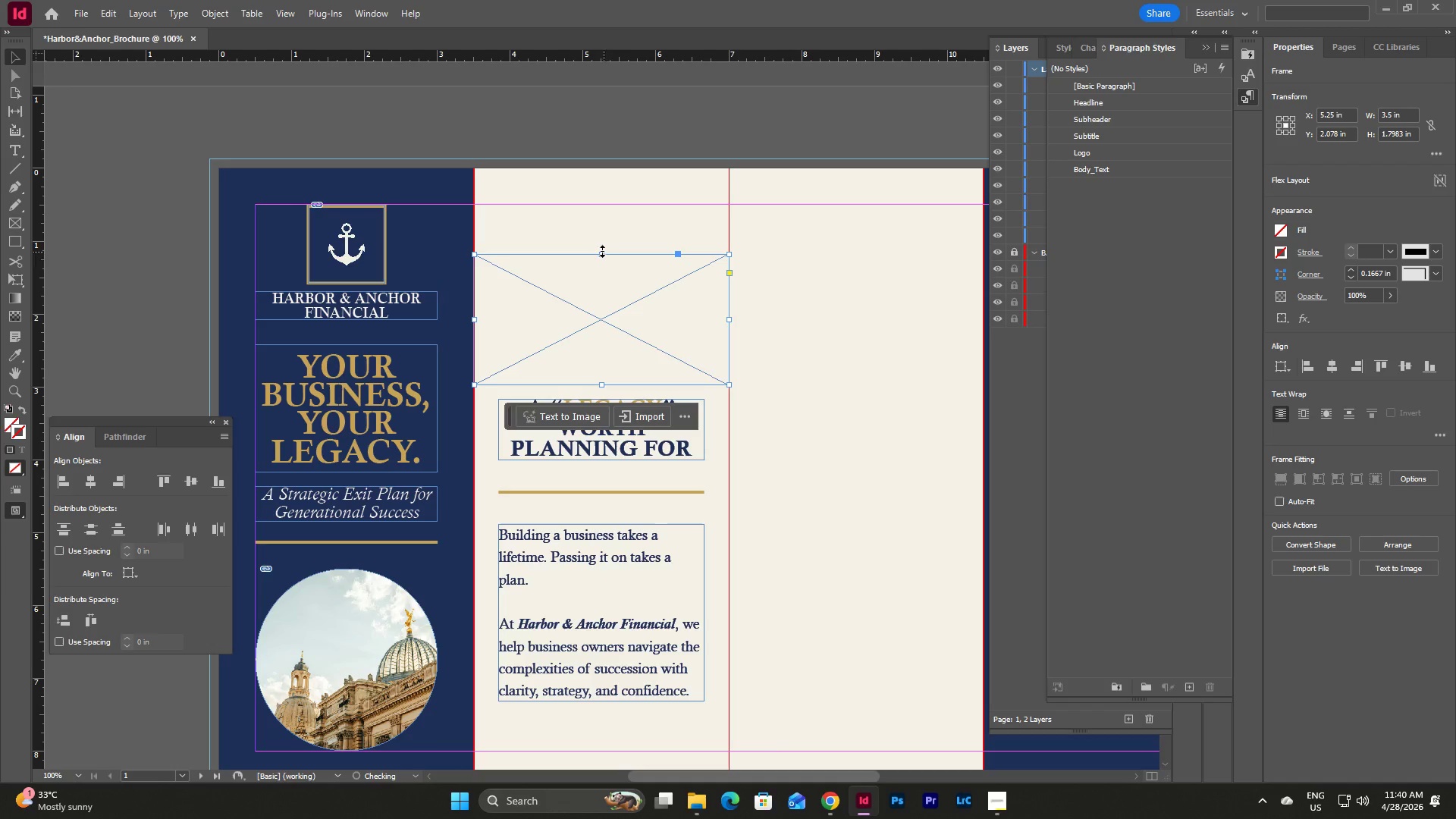 
left_click([601, 250])
 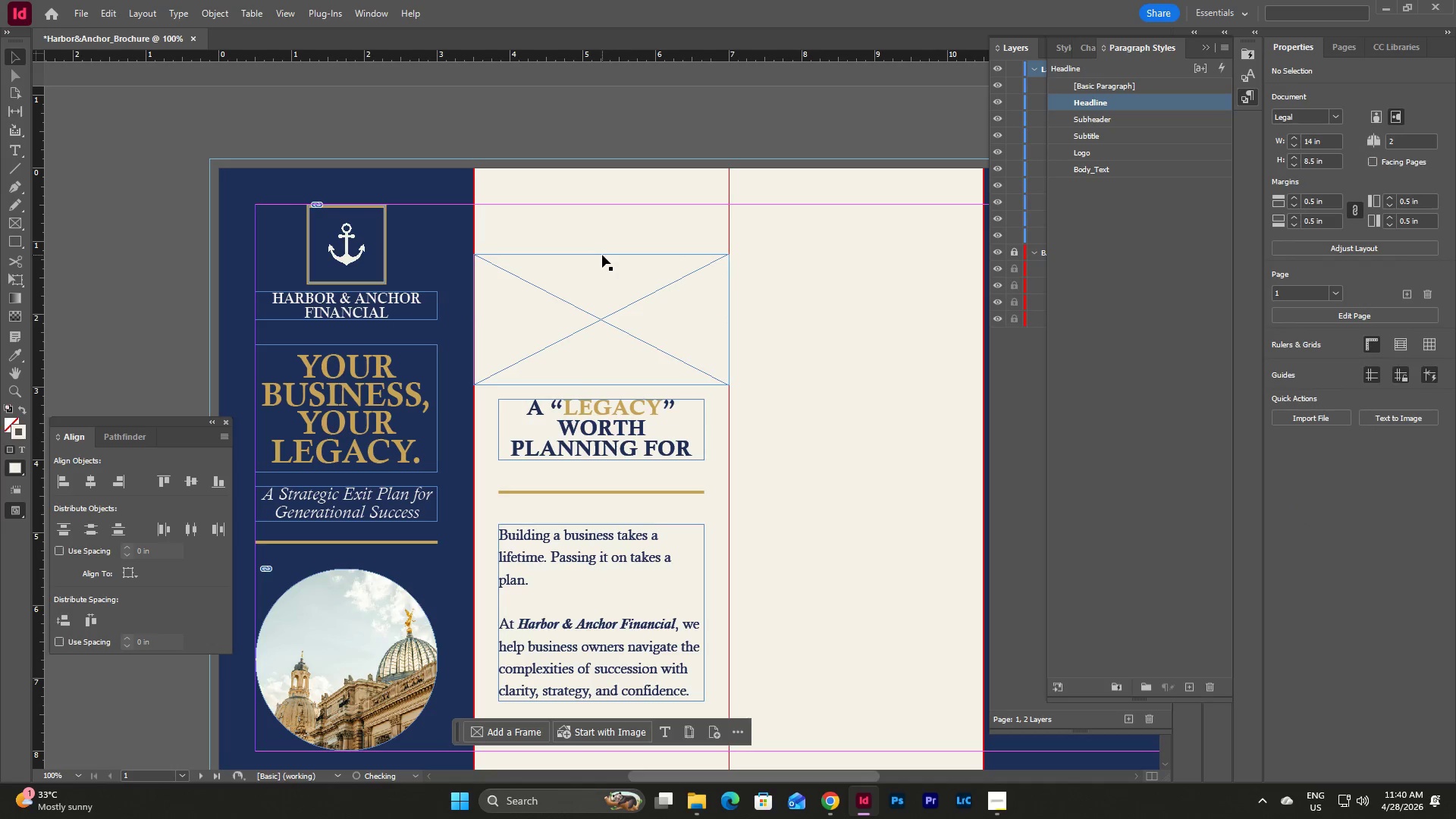 
left_click([599, 268])
 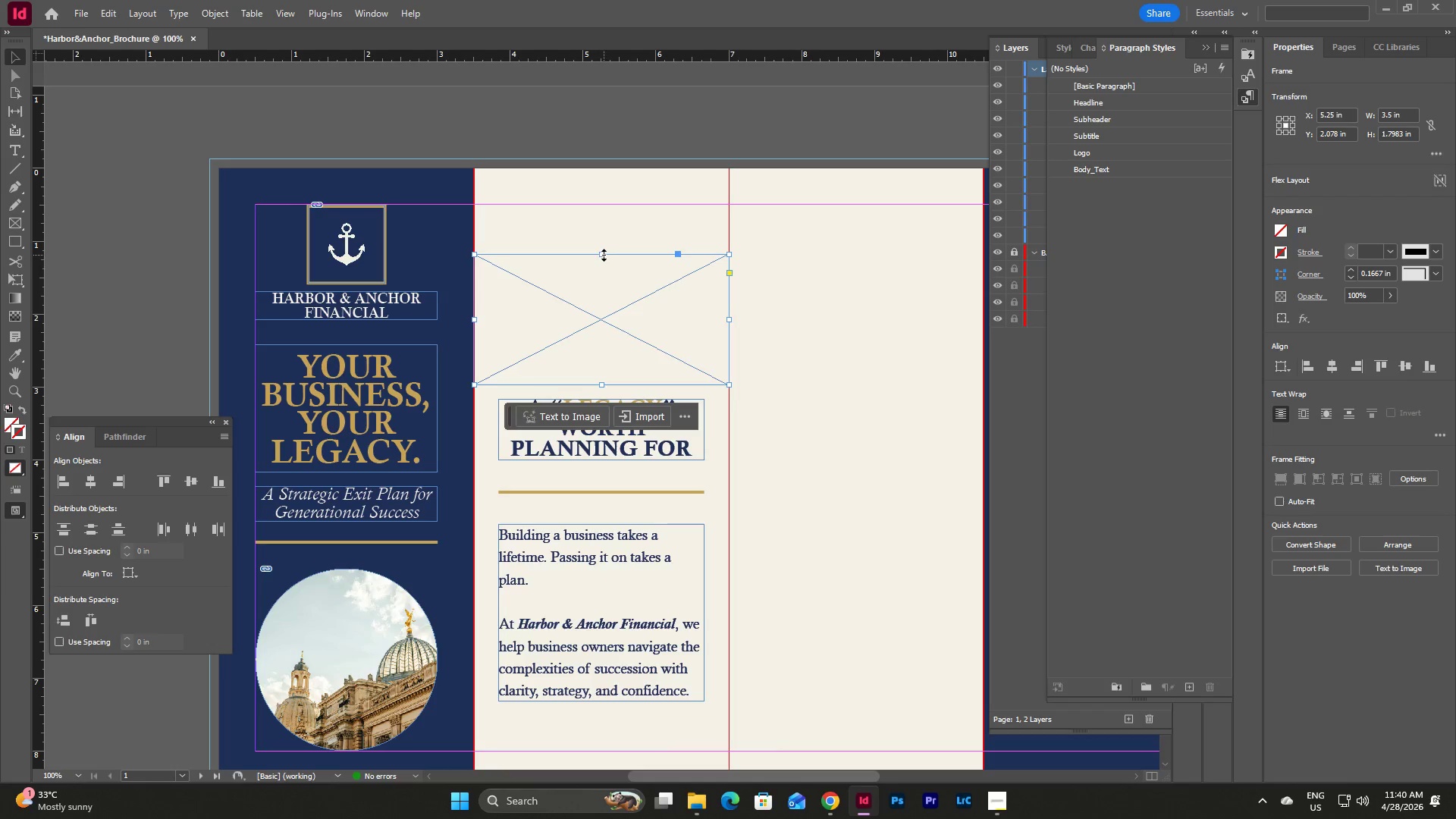 
left_click_drag(start_coordinate=[603, 253], to_coordinate=[603, 203])
 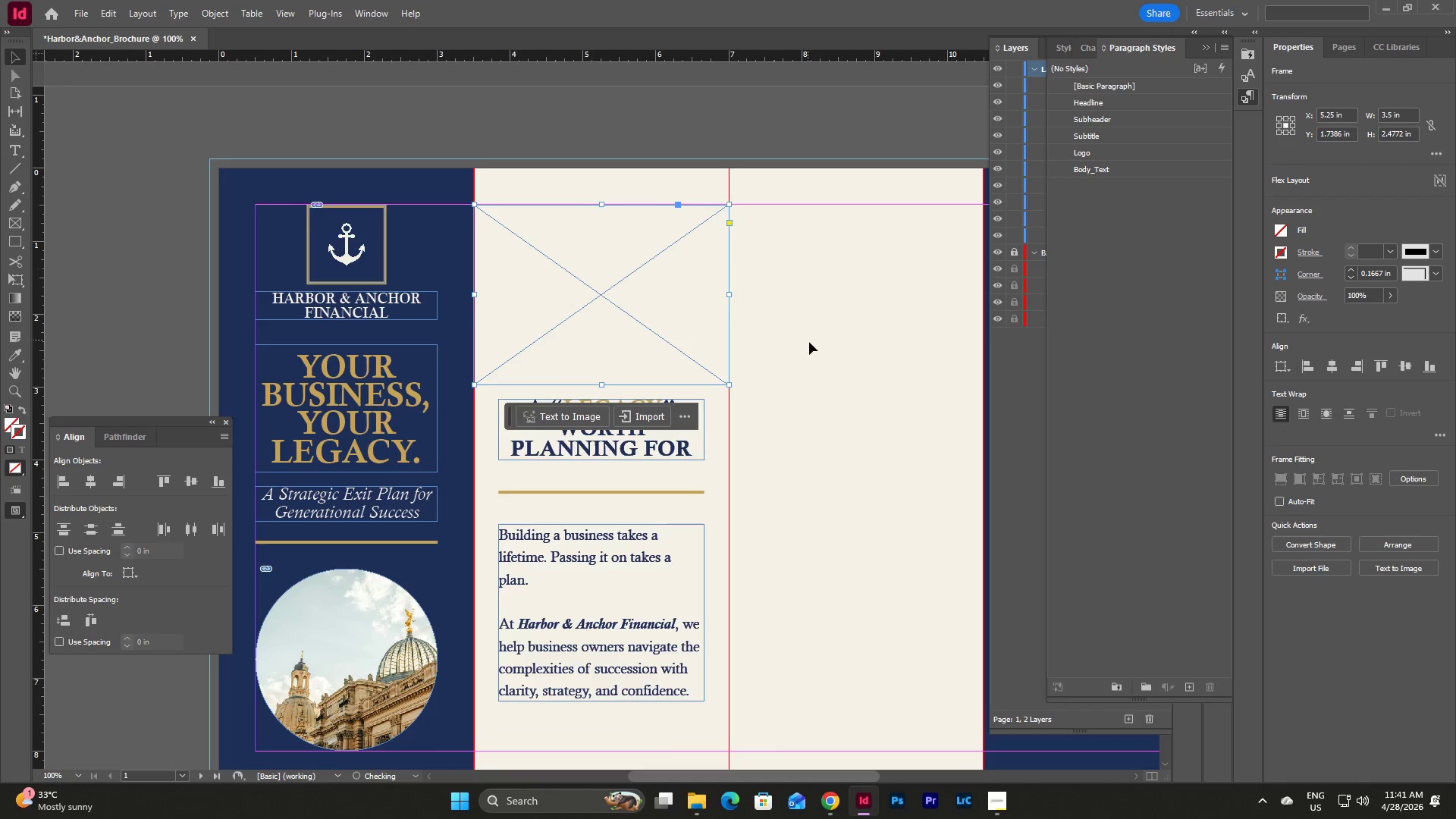 
left_click([809, 342])
 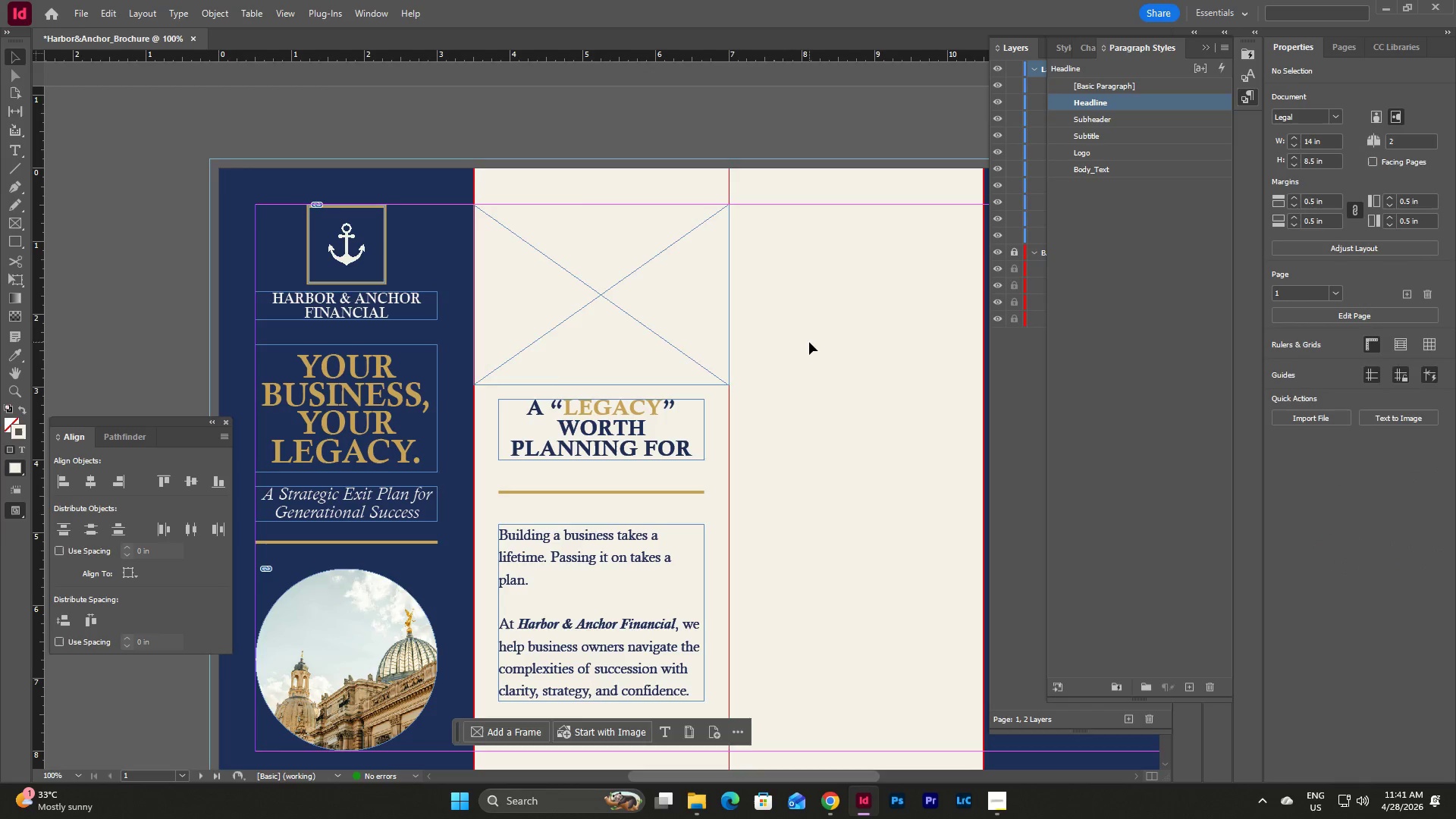 
key(W)
 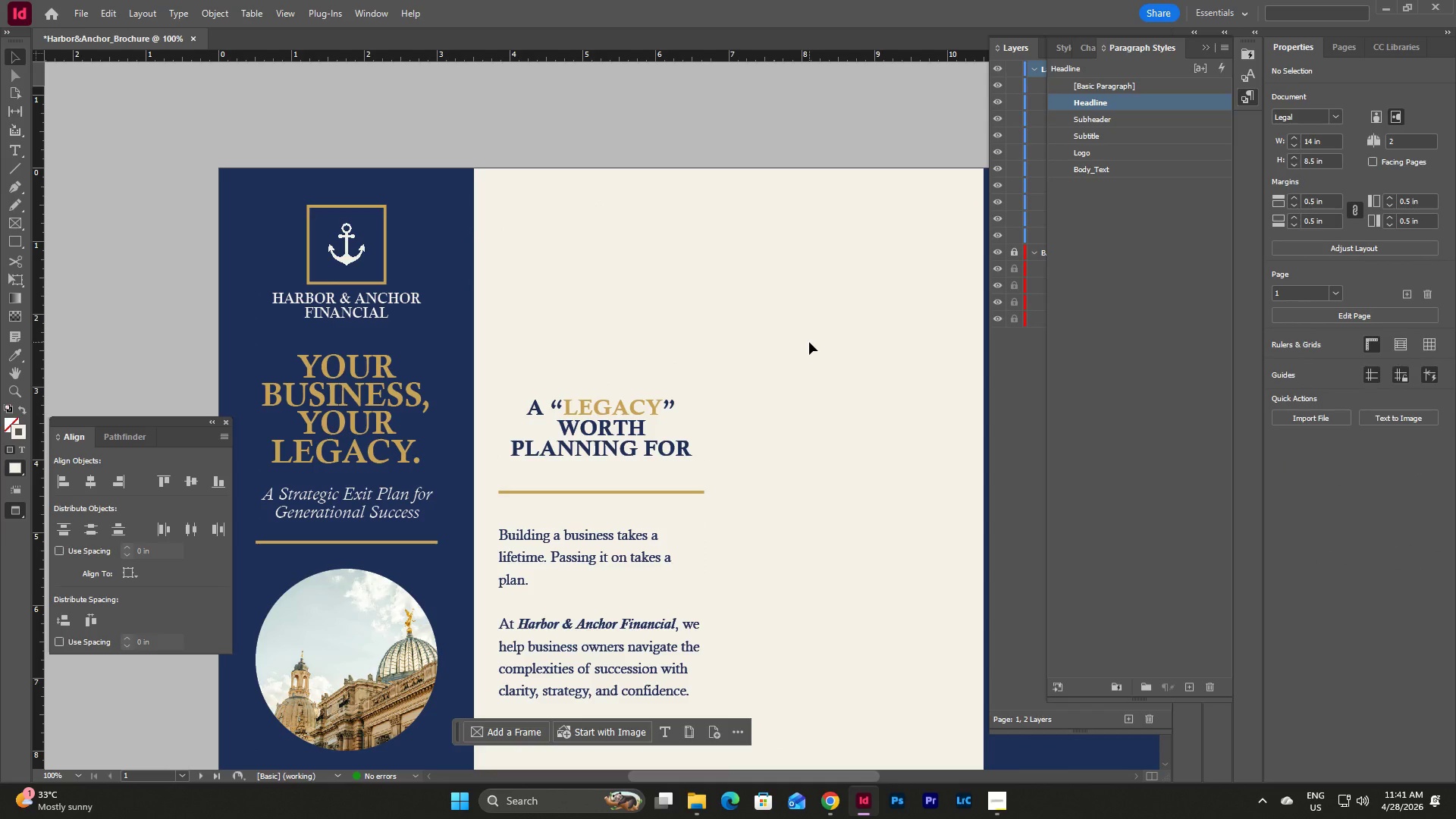 
scroll: coordinate [809, 342], scroll_direction: down, amount: 2.0
 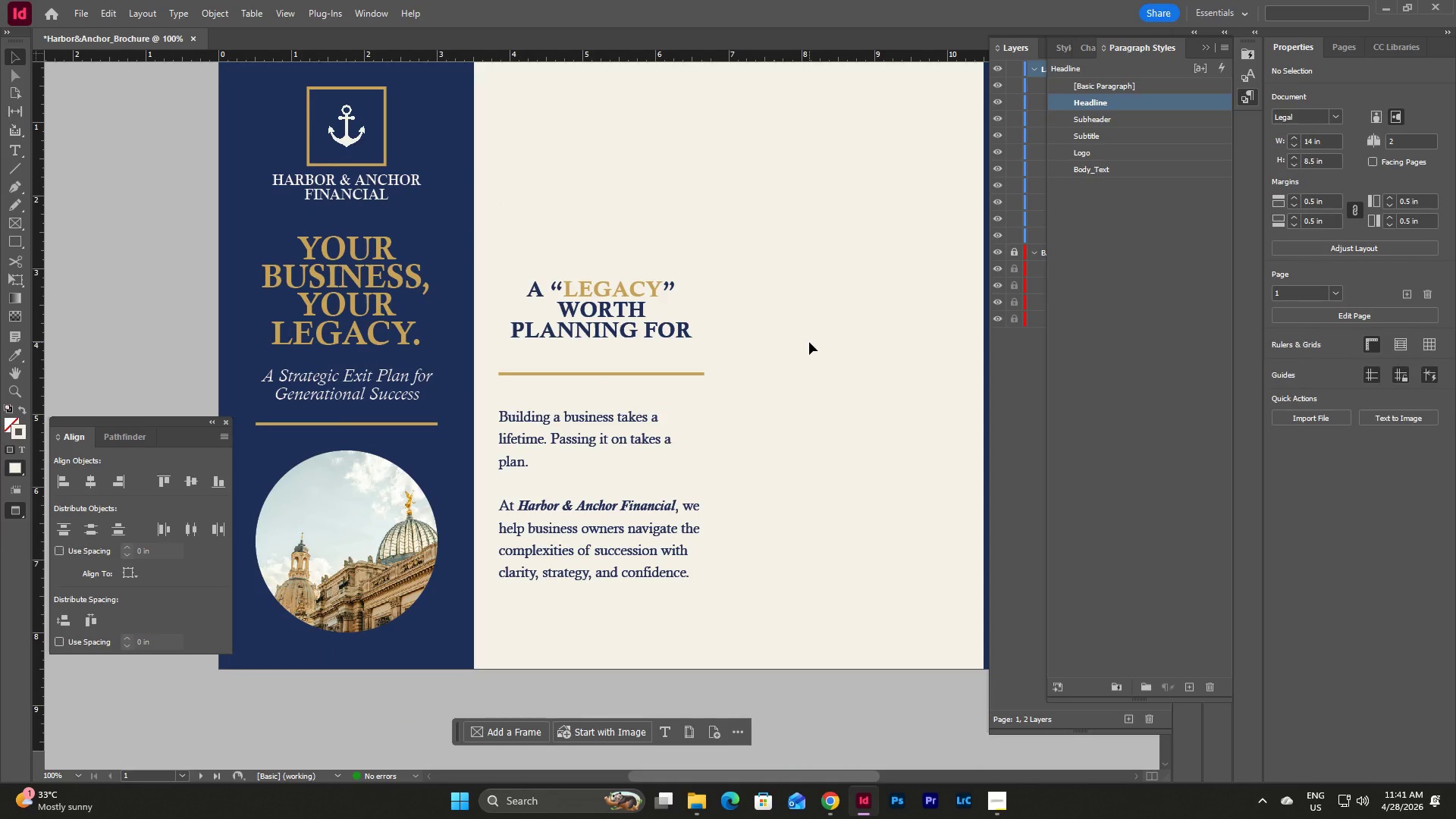 
key(W)
 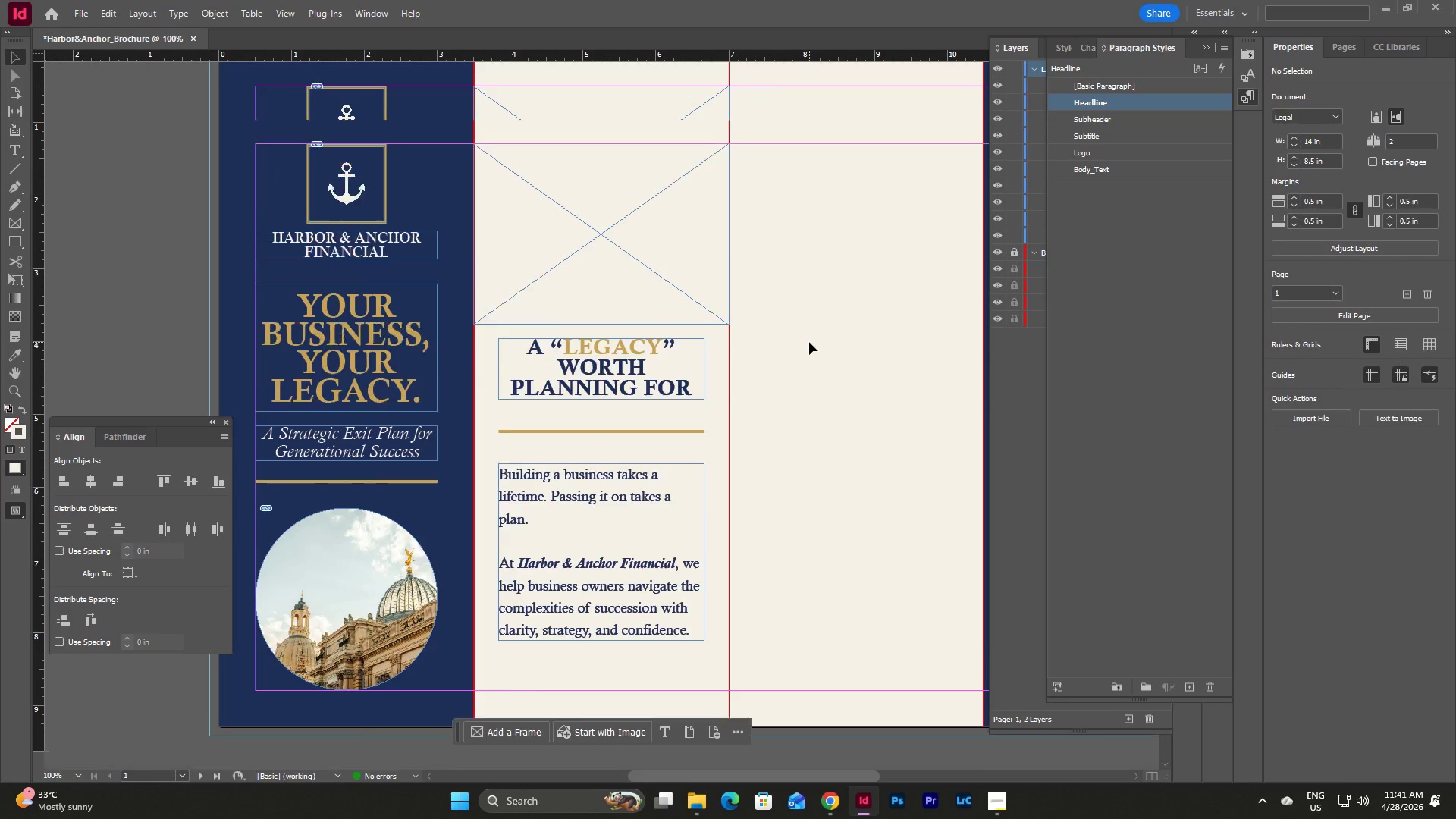 
scroll: coordinate [809, 342], scroll_direction: up, amount: 3.0
 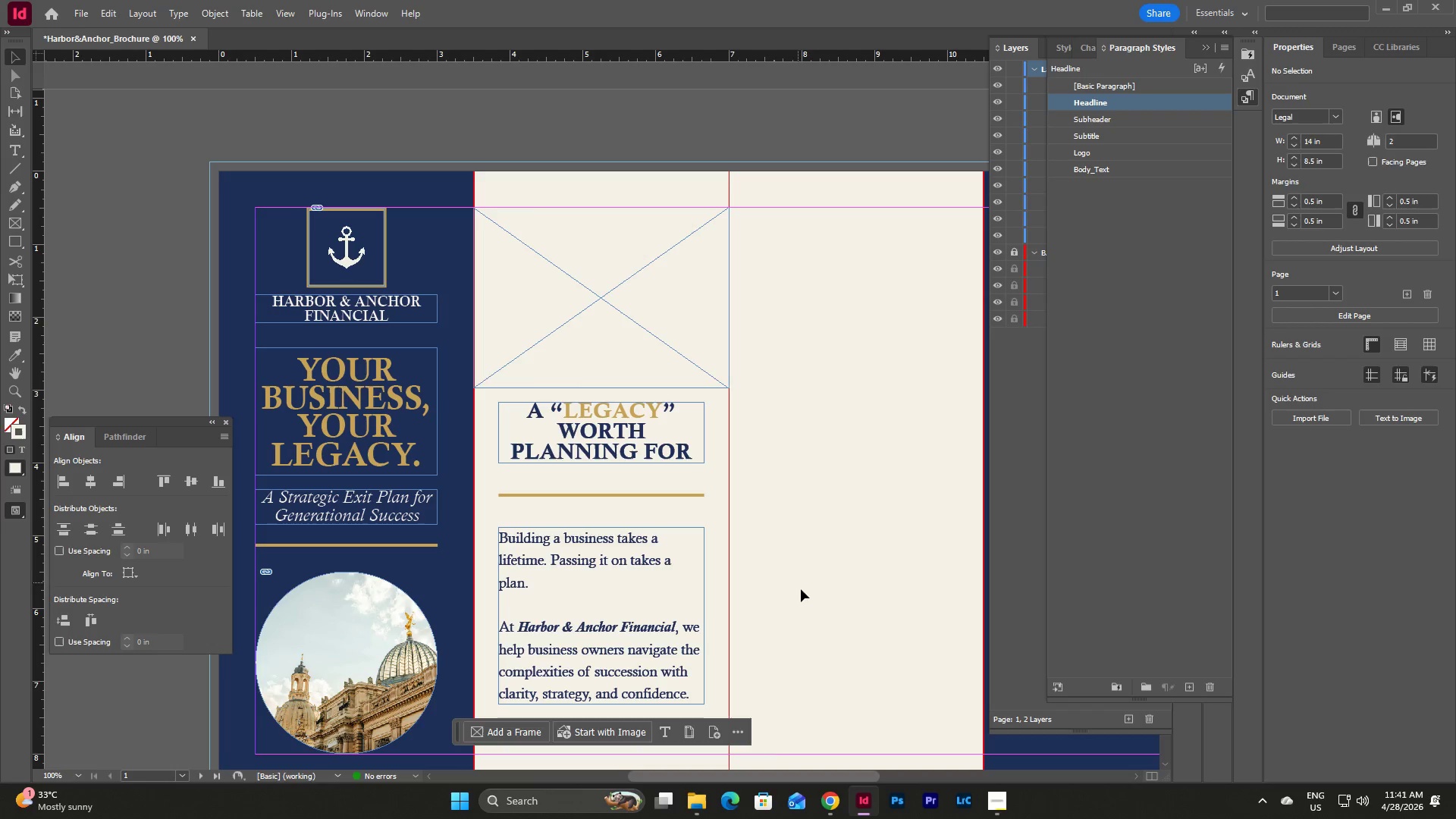 
wait(5.4)
 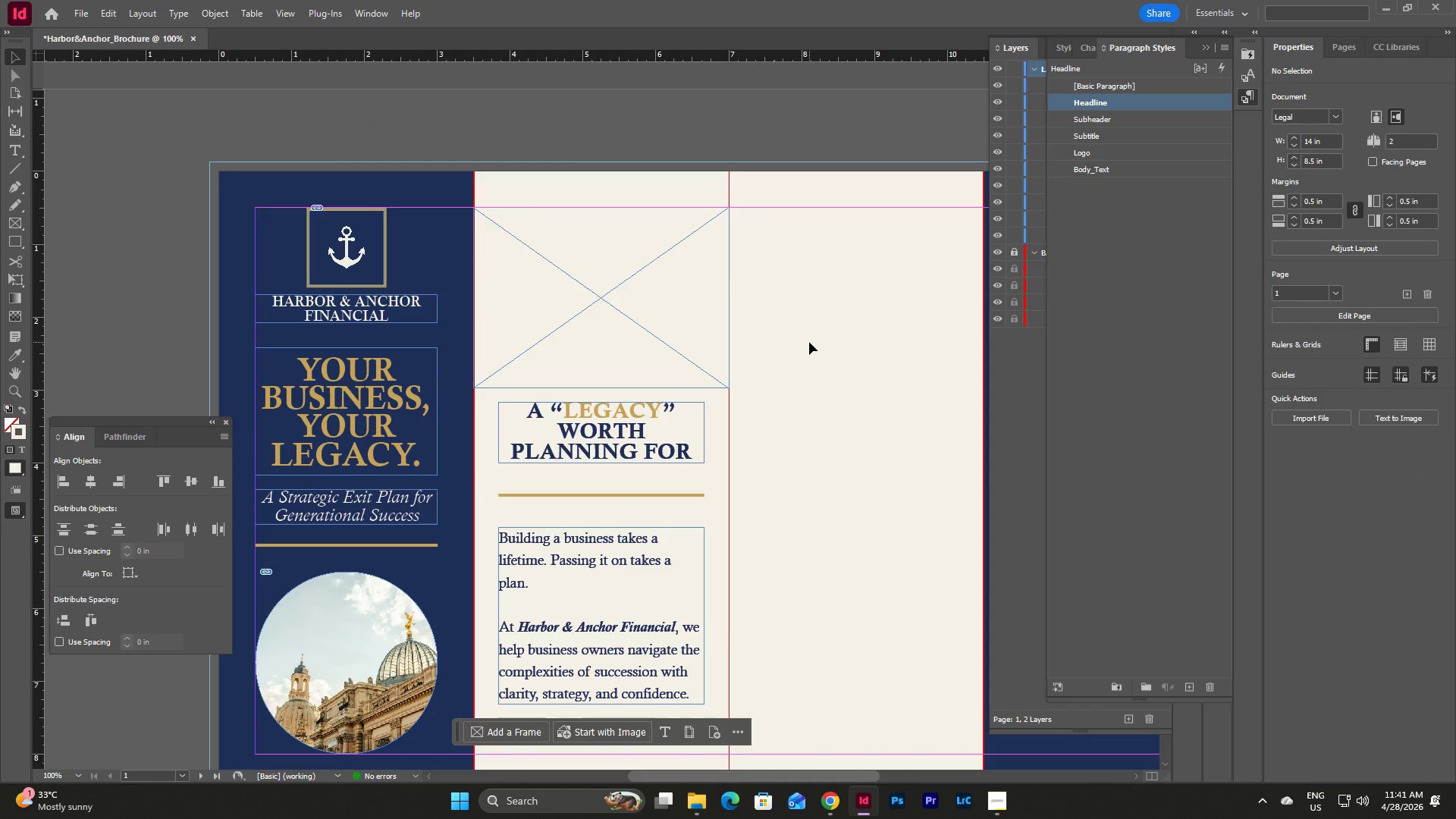 
double_click([830, 803])
 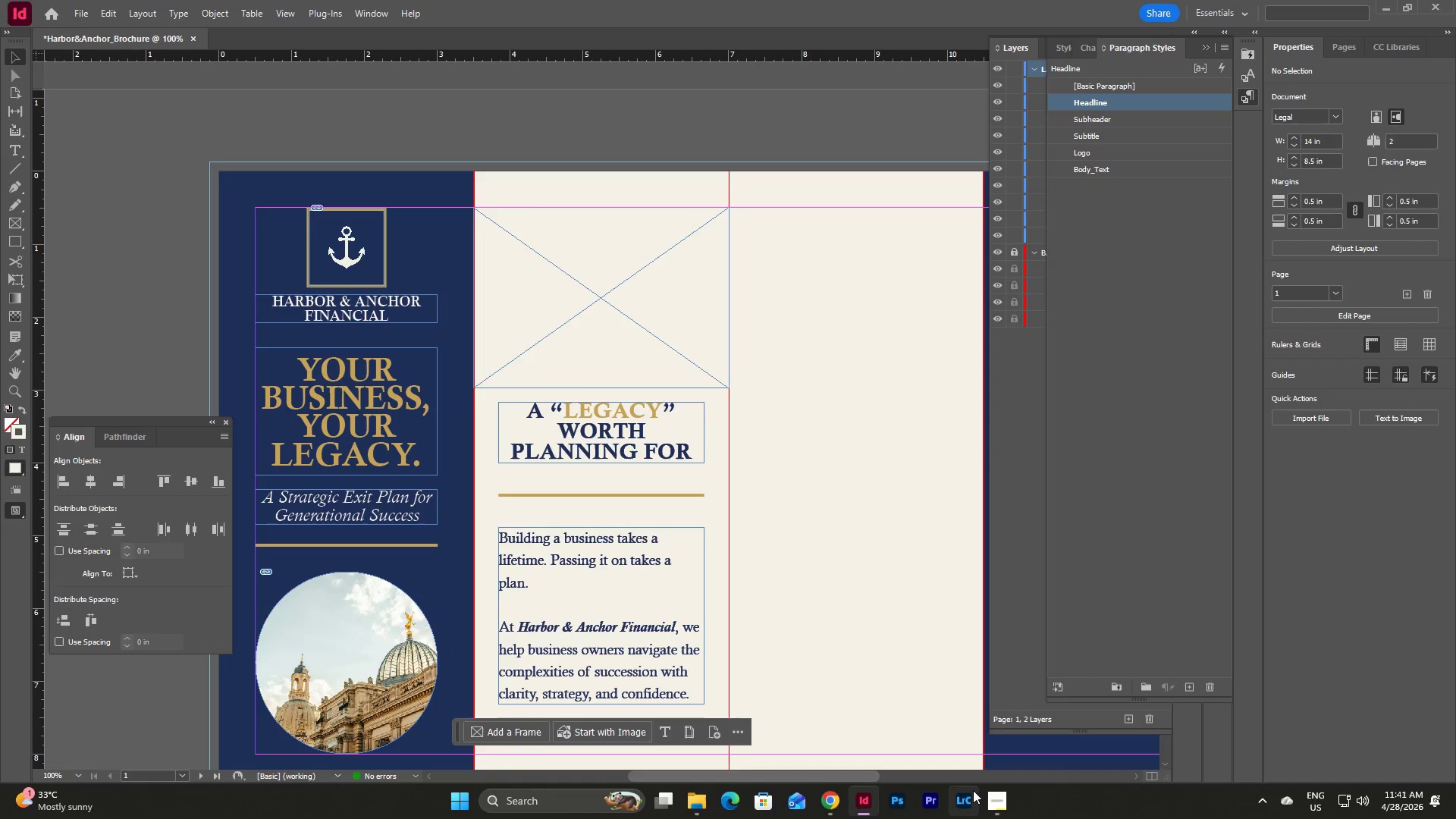 
left_click([998, 804])